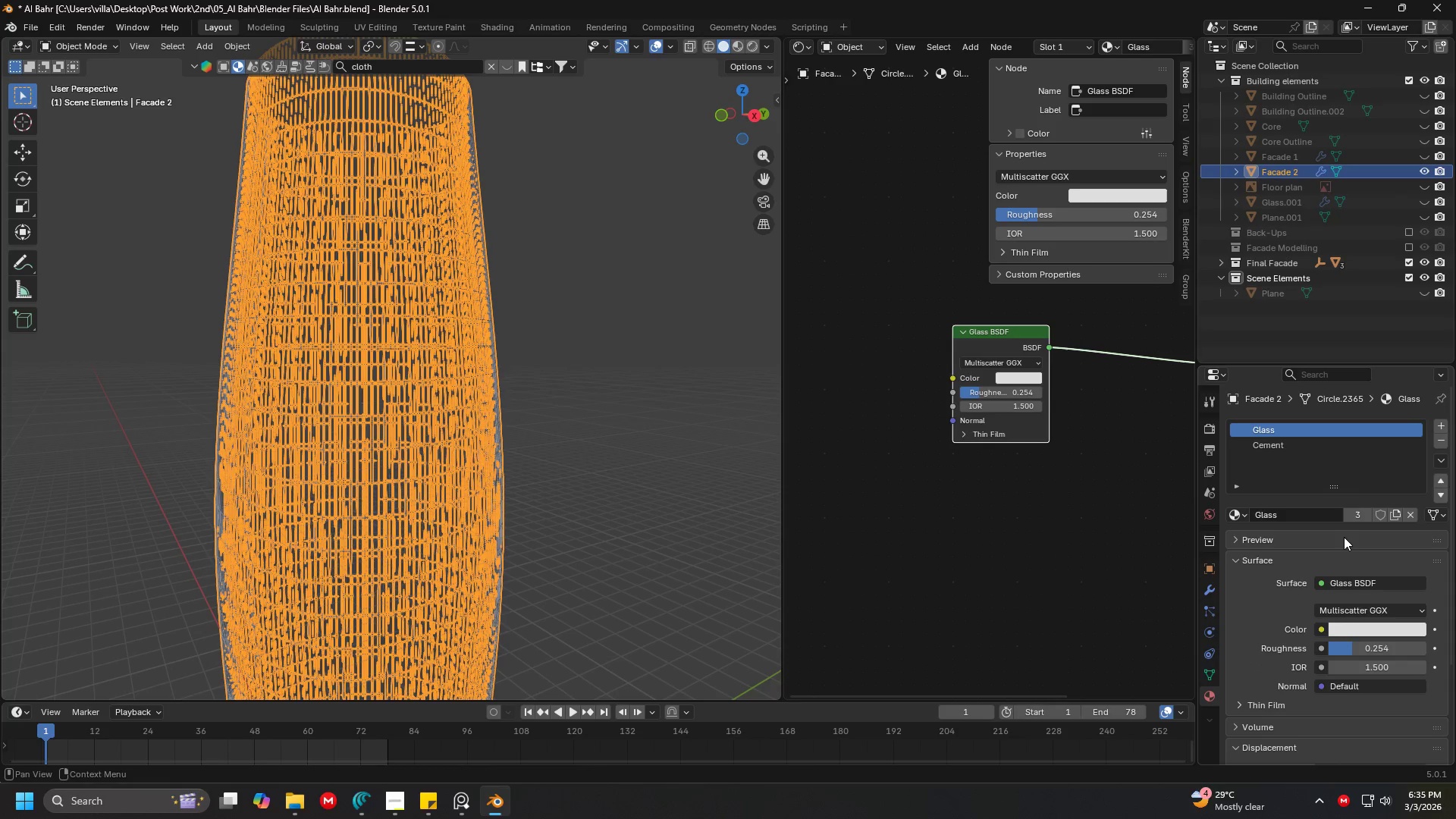 
scroll: coordinate [1326, 537], scroll_direction: down, amount: 3.0
 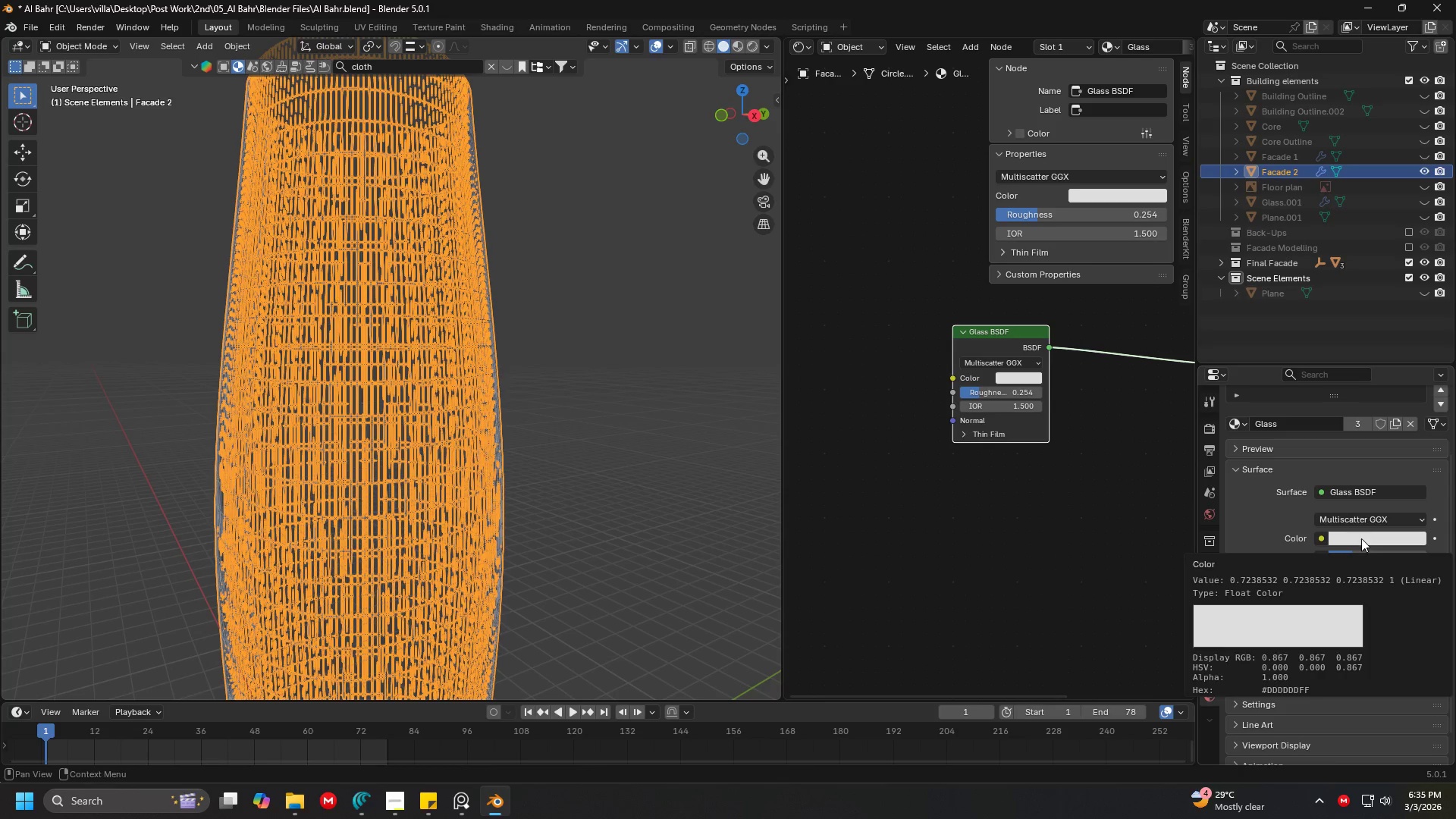 
scroll: coordinate [1351, 521], scroll_direction: up, amount: 3.0
 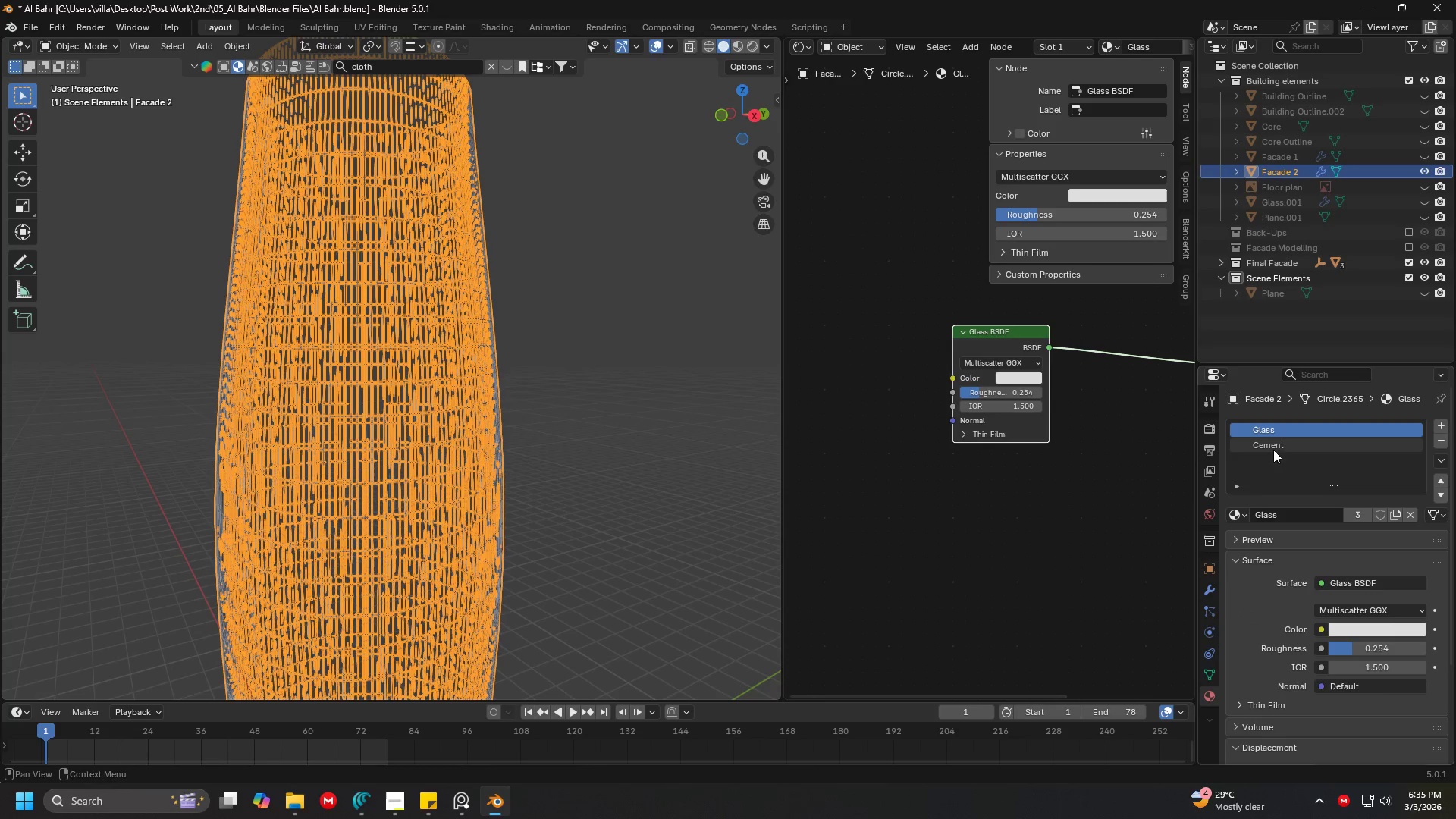 
left_click([1244, 514])
 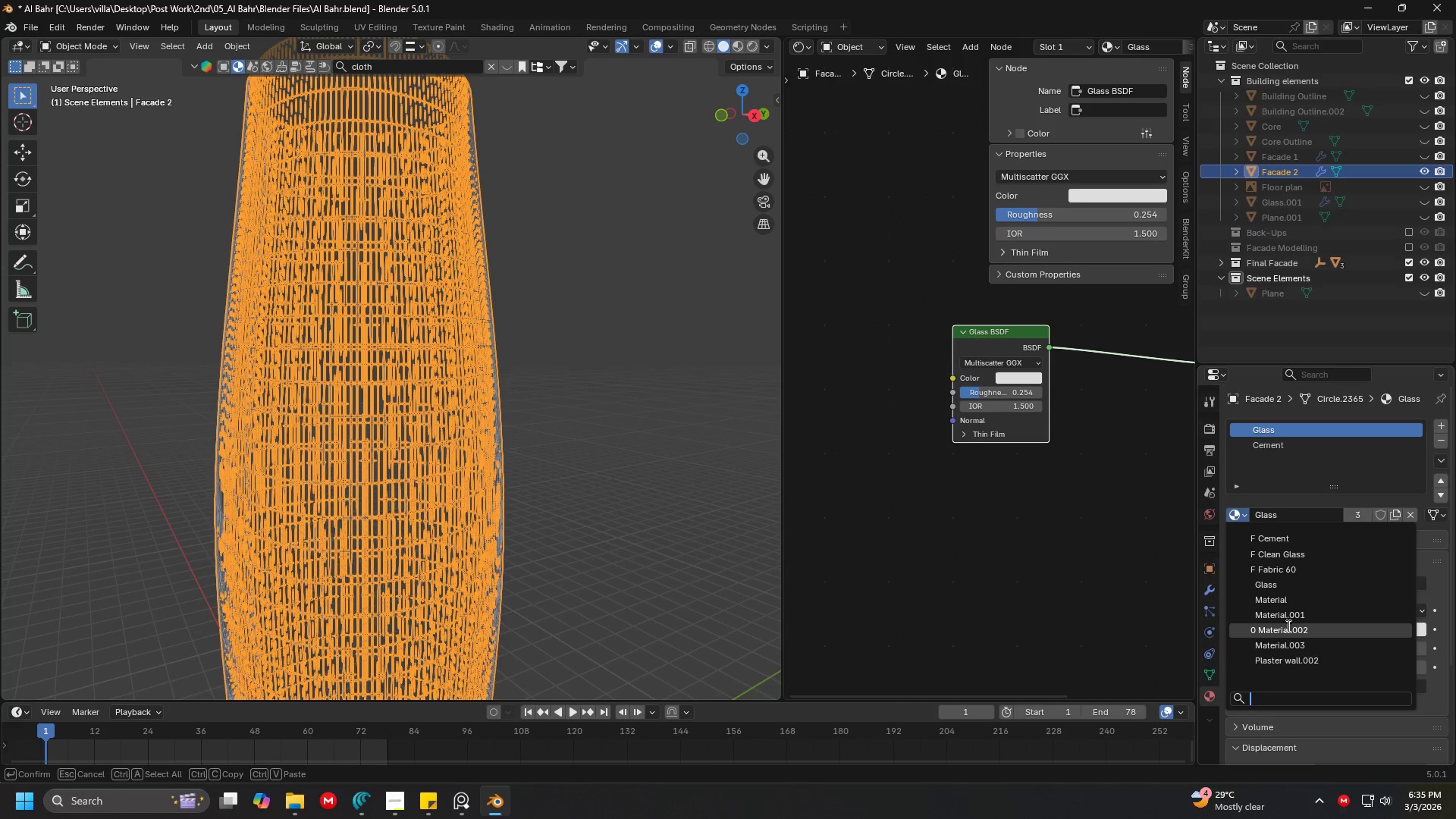 
left_click([1290, 645])
 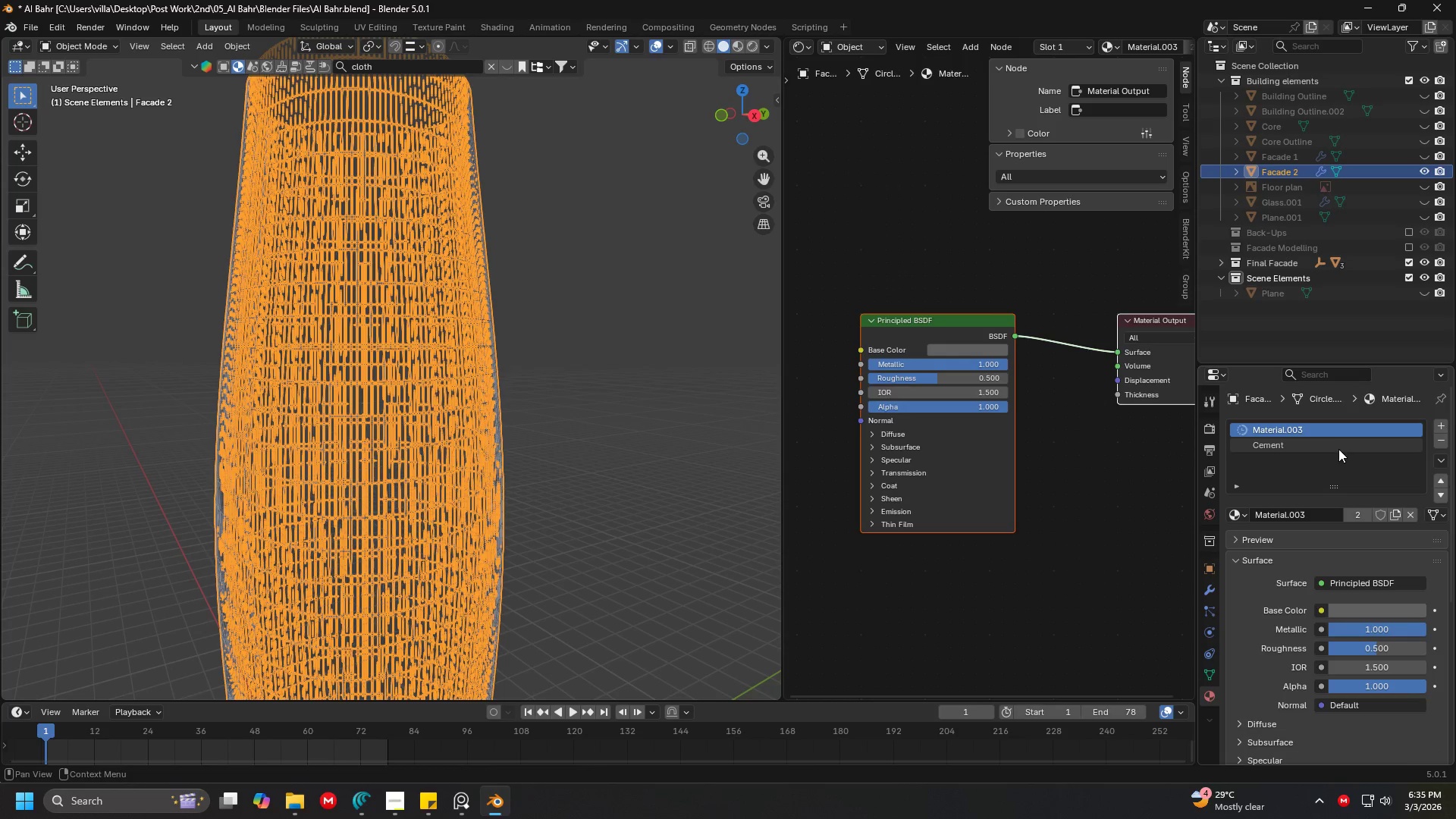 
left_click([1320, 451])
 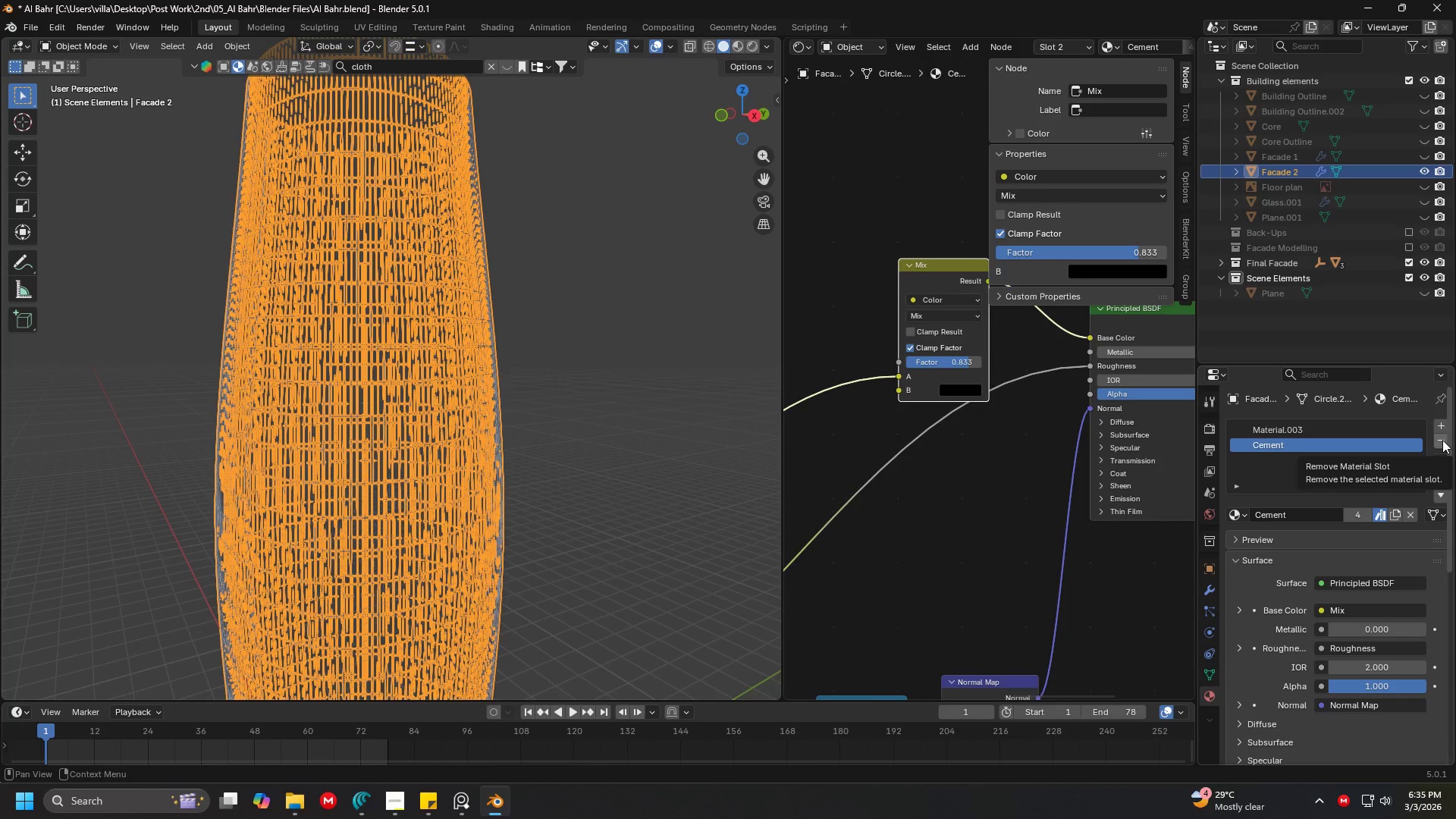 
left_click([1441, 440])
 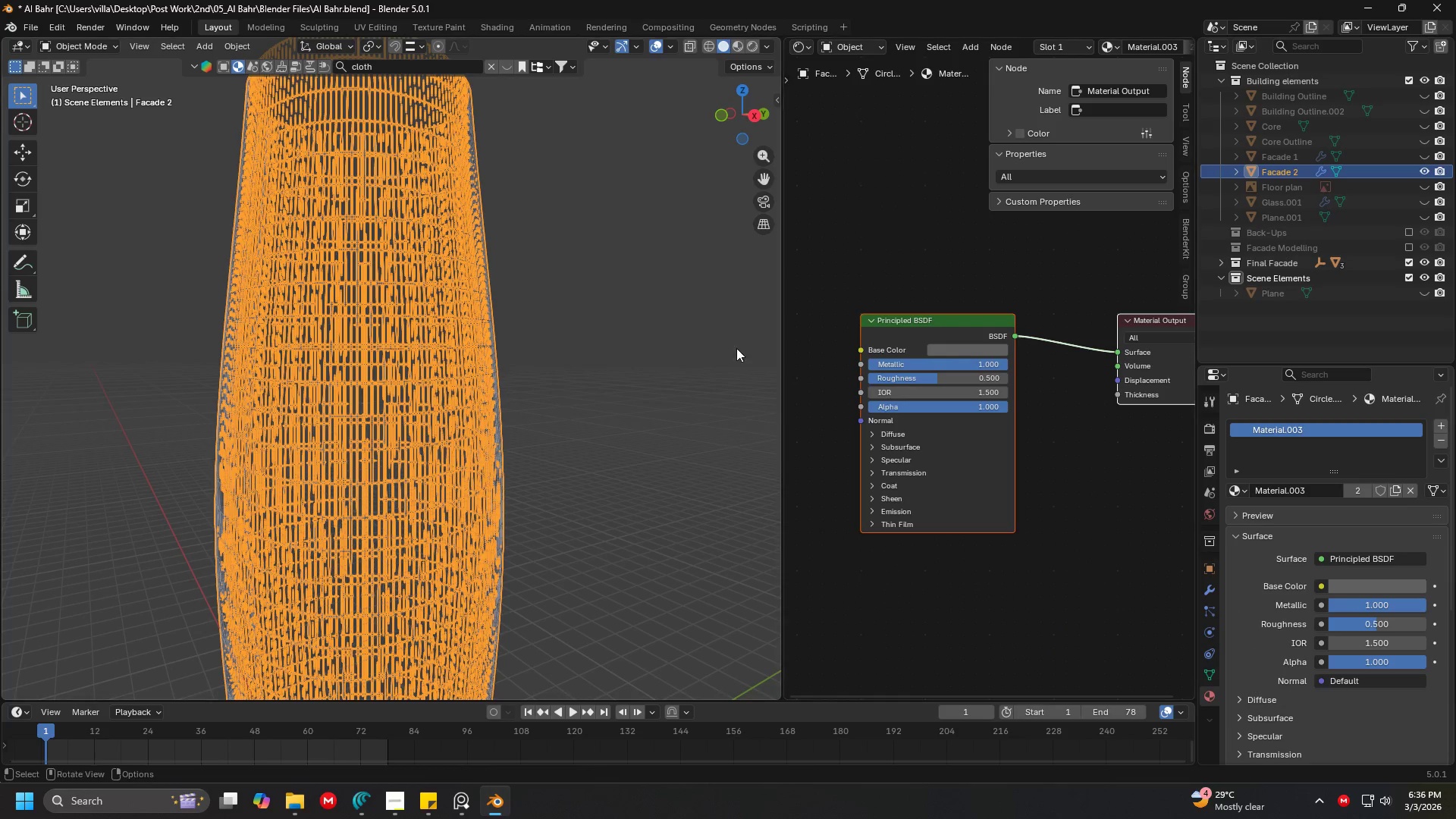 
left_click([696, 309])
 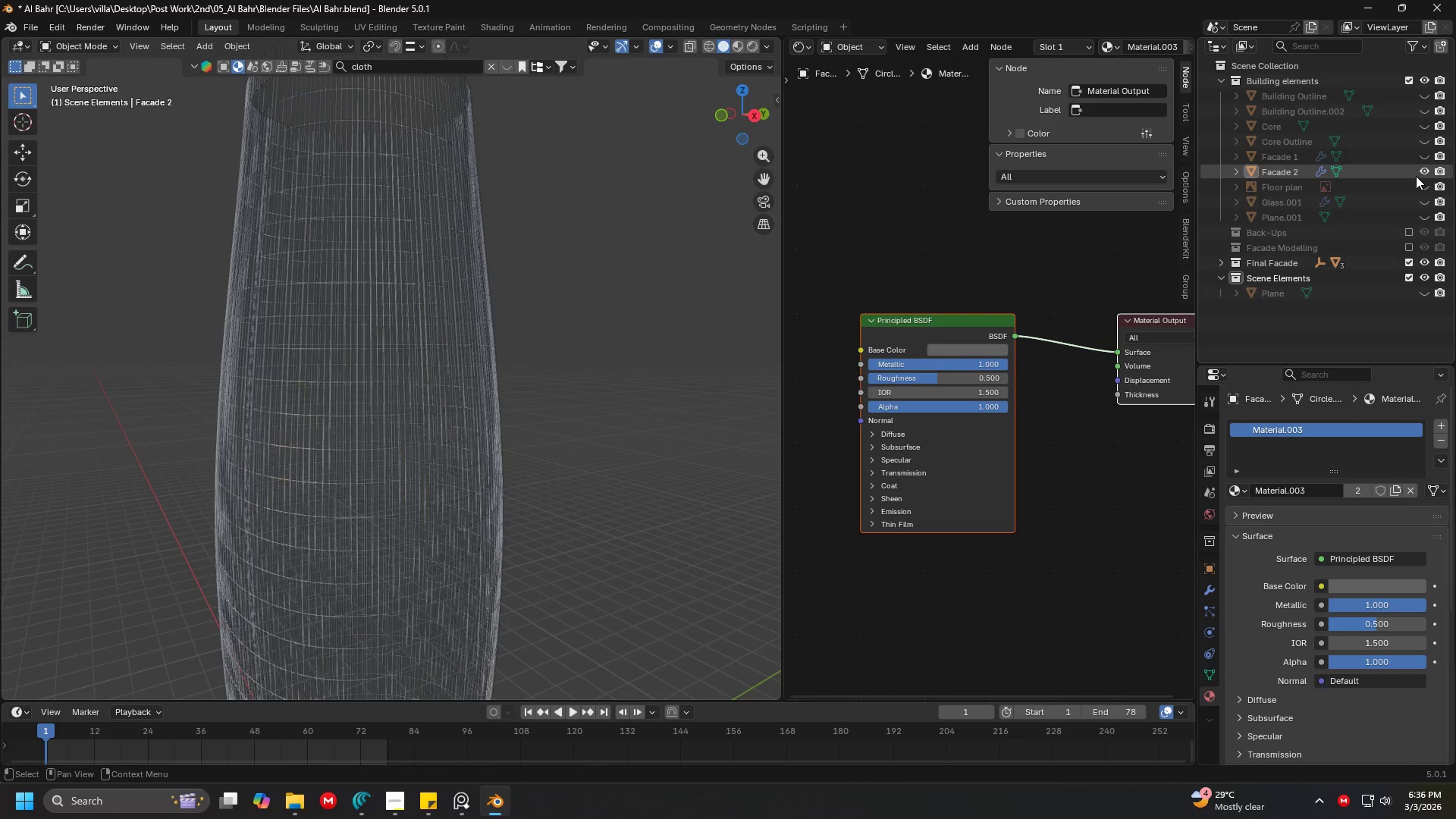 
left_click([1424, 201])
 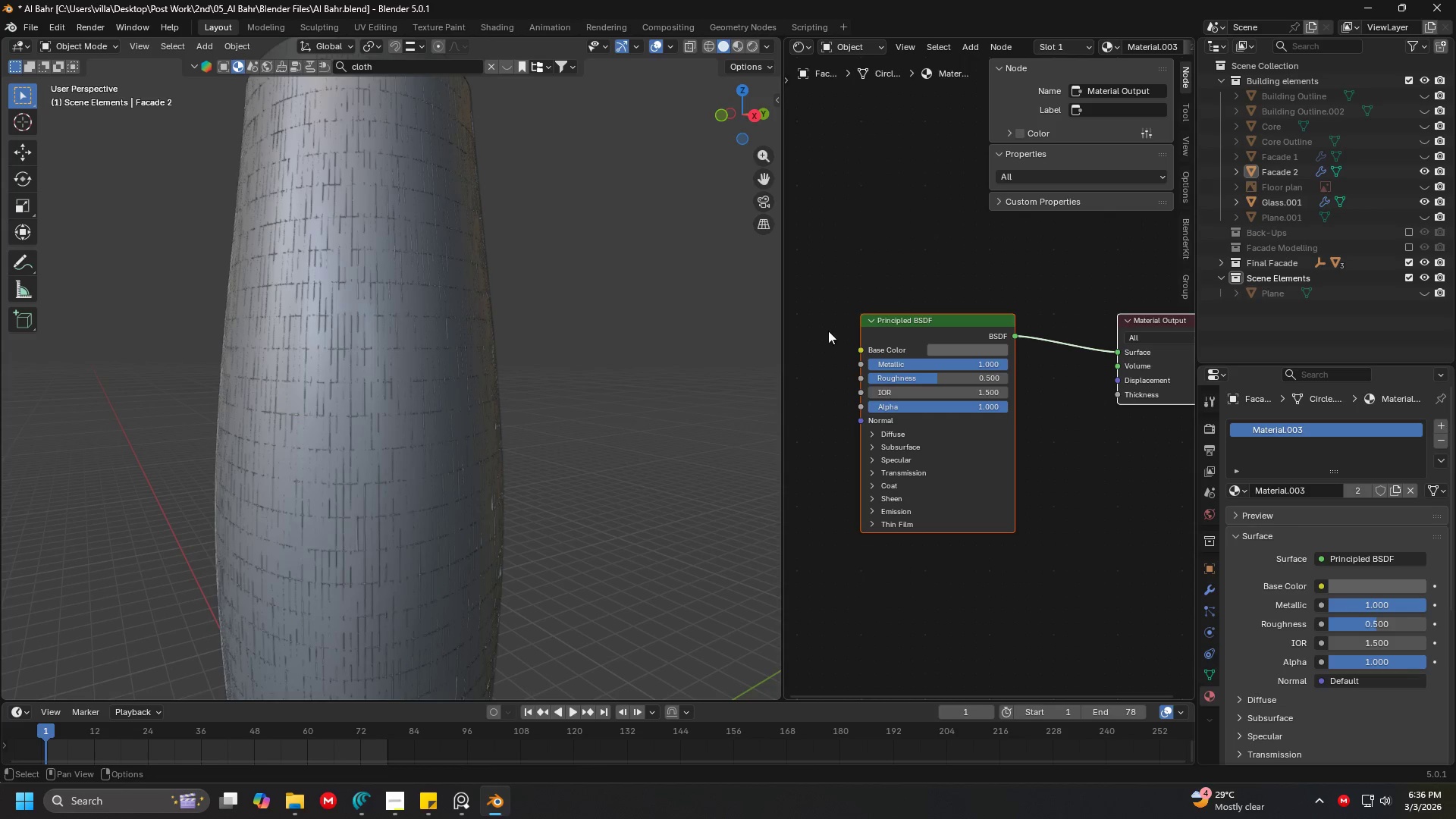 
left_click([572, 360])
 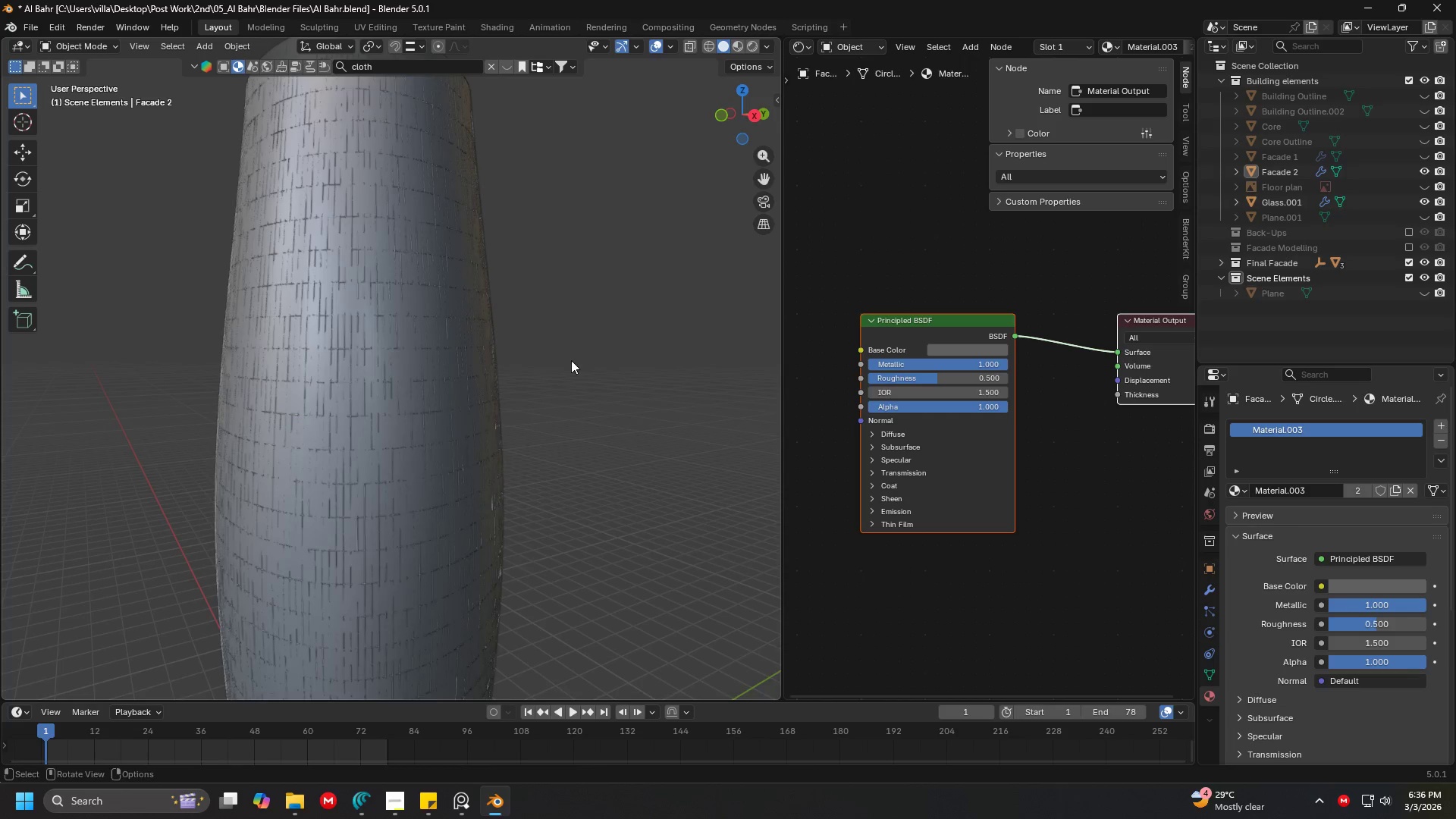 
key(Shift+ShiftLeft)
 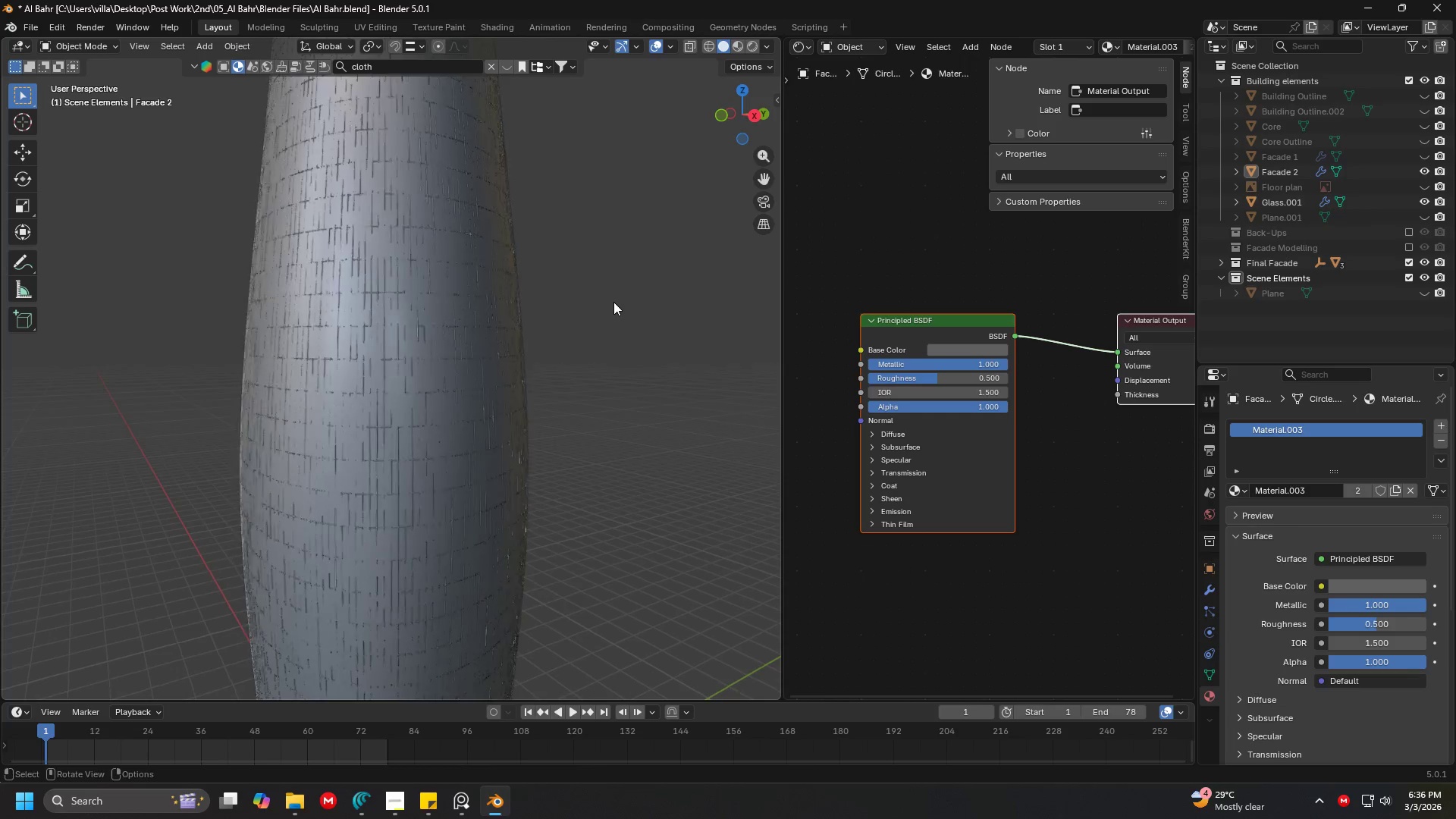 
key(Control+ControlLeft)
 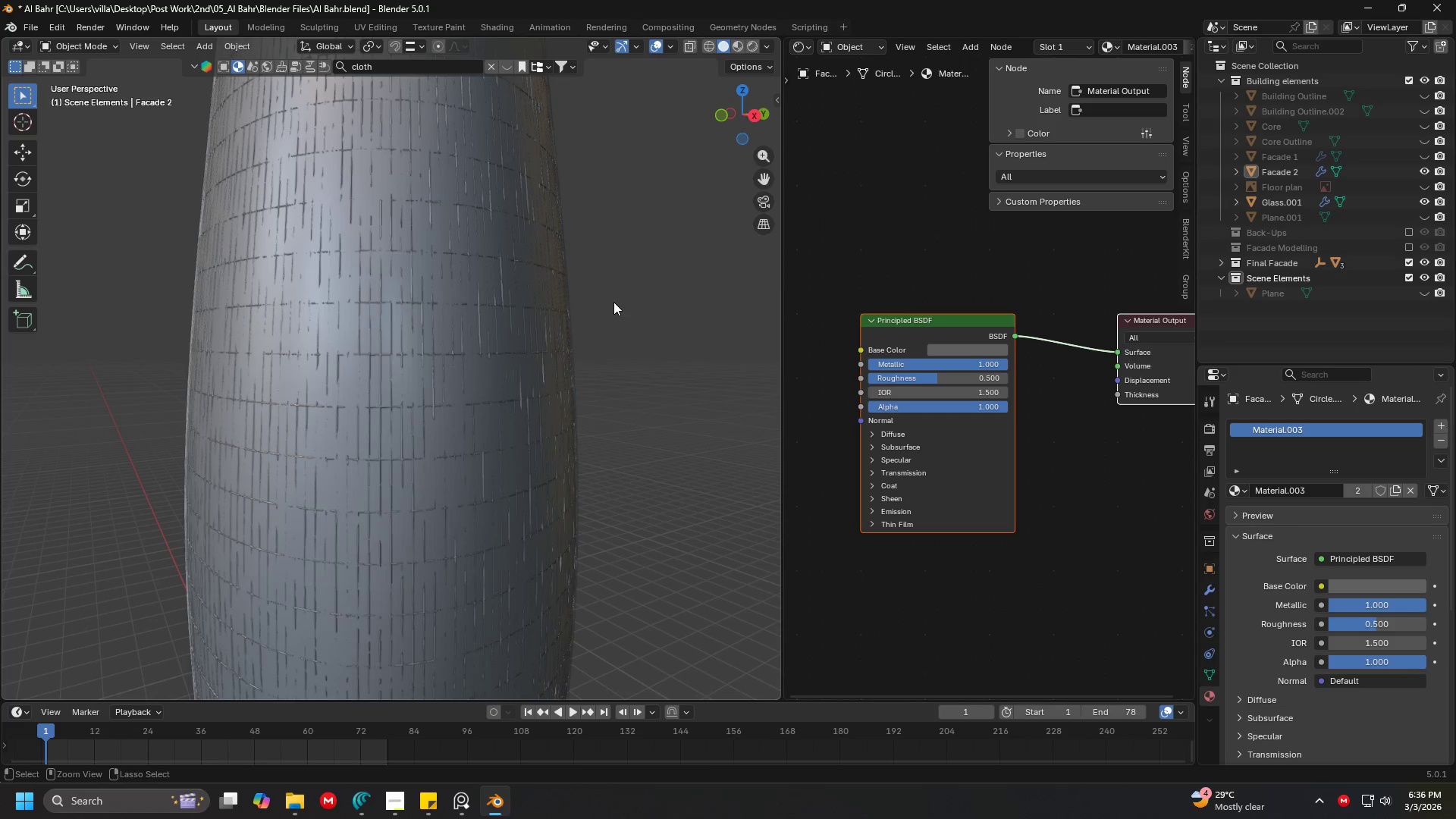 
key(Control+S)
 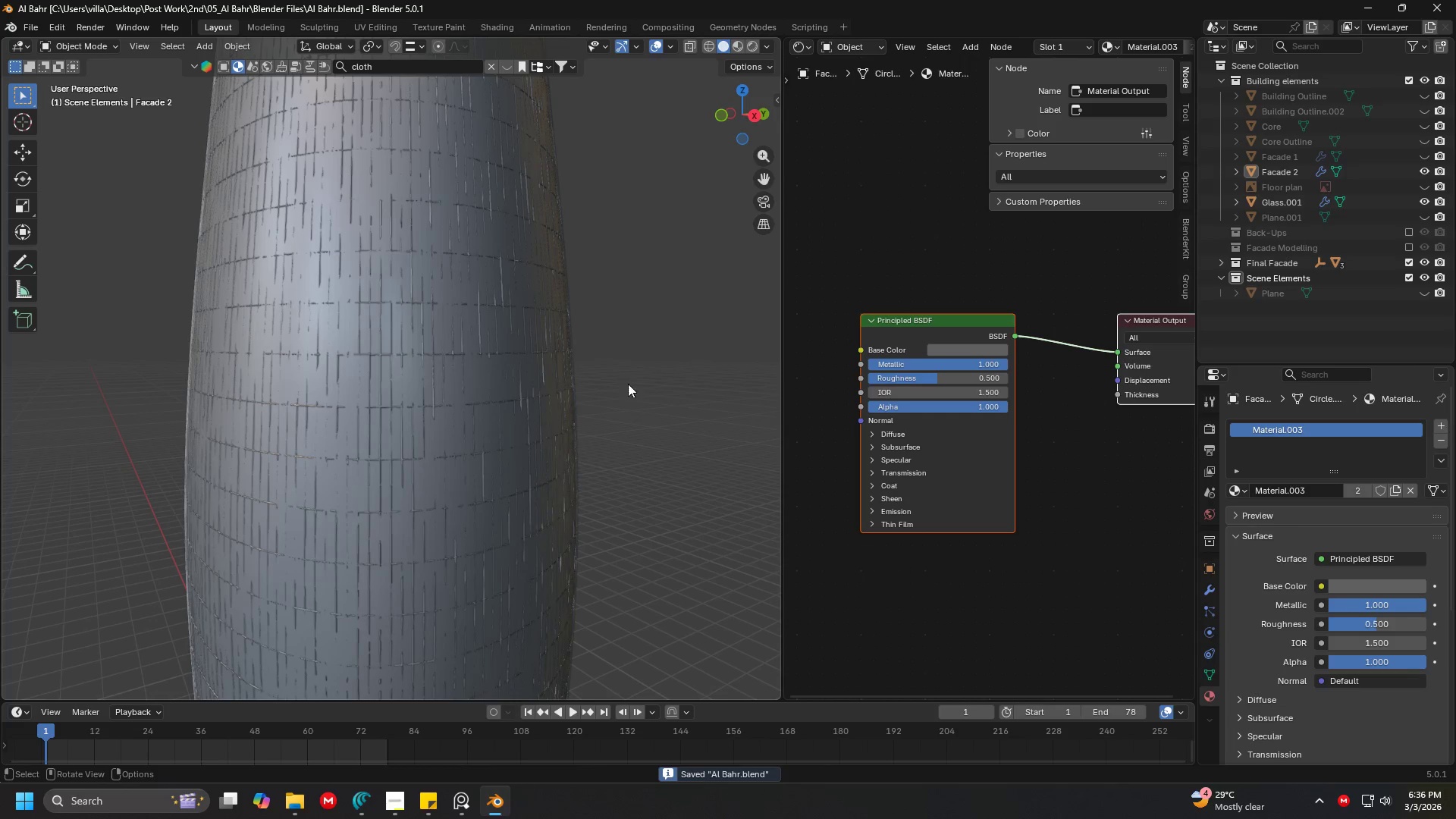 
scroll: coordinate [613, 302], scroll_direction: up, amount: 2.0
 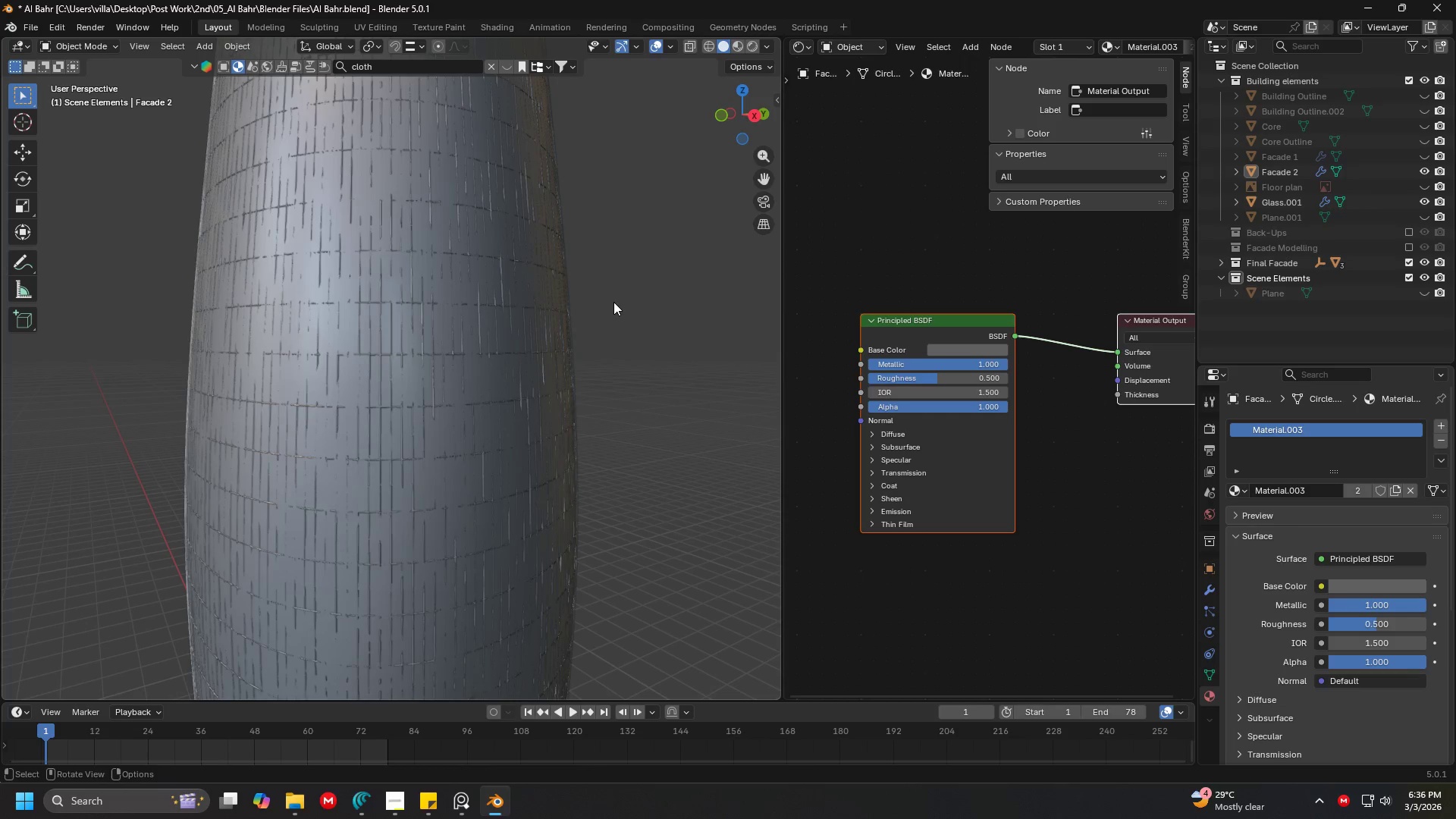 
key(Z)
 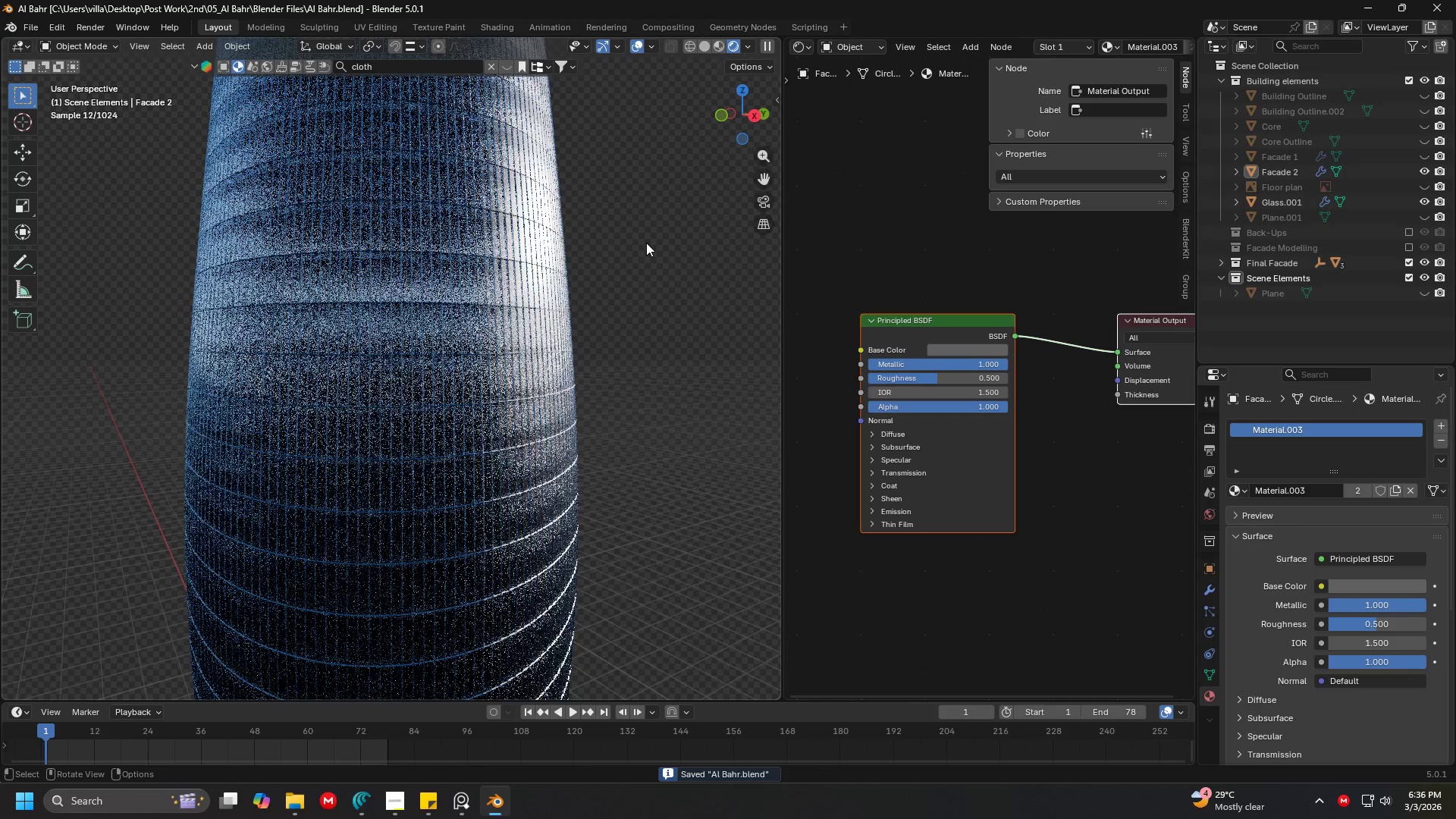 
left_click([647, 243])
 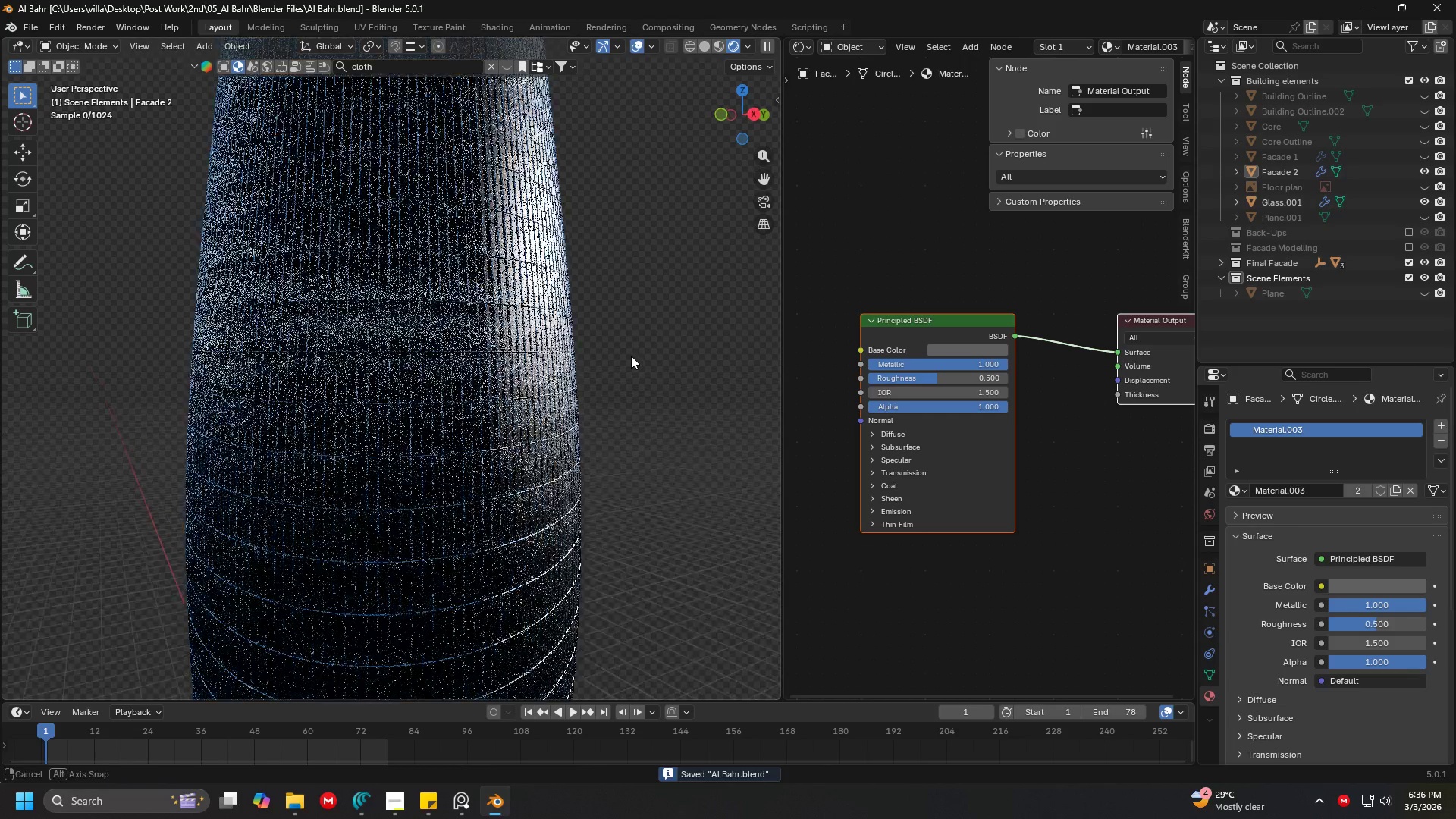 
scroll: coordinate [632, 353], scroll_direction: down, amount: 1.0
 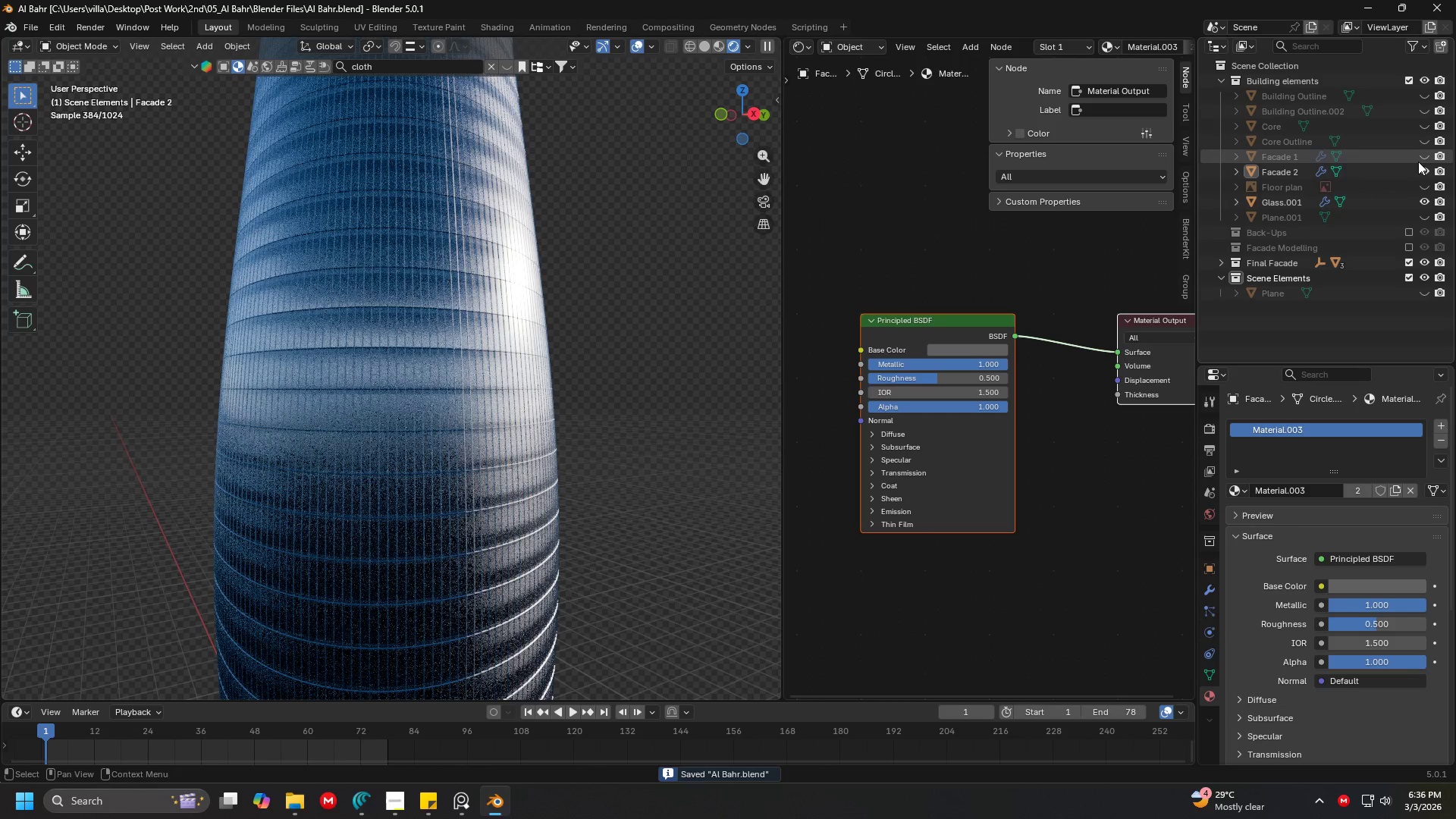 
left_click([1421, 158])
 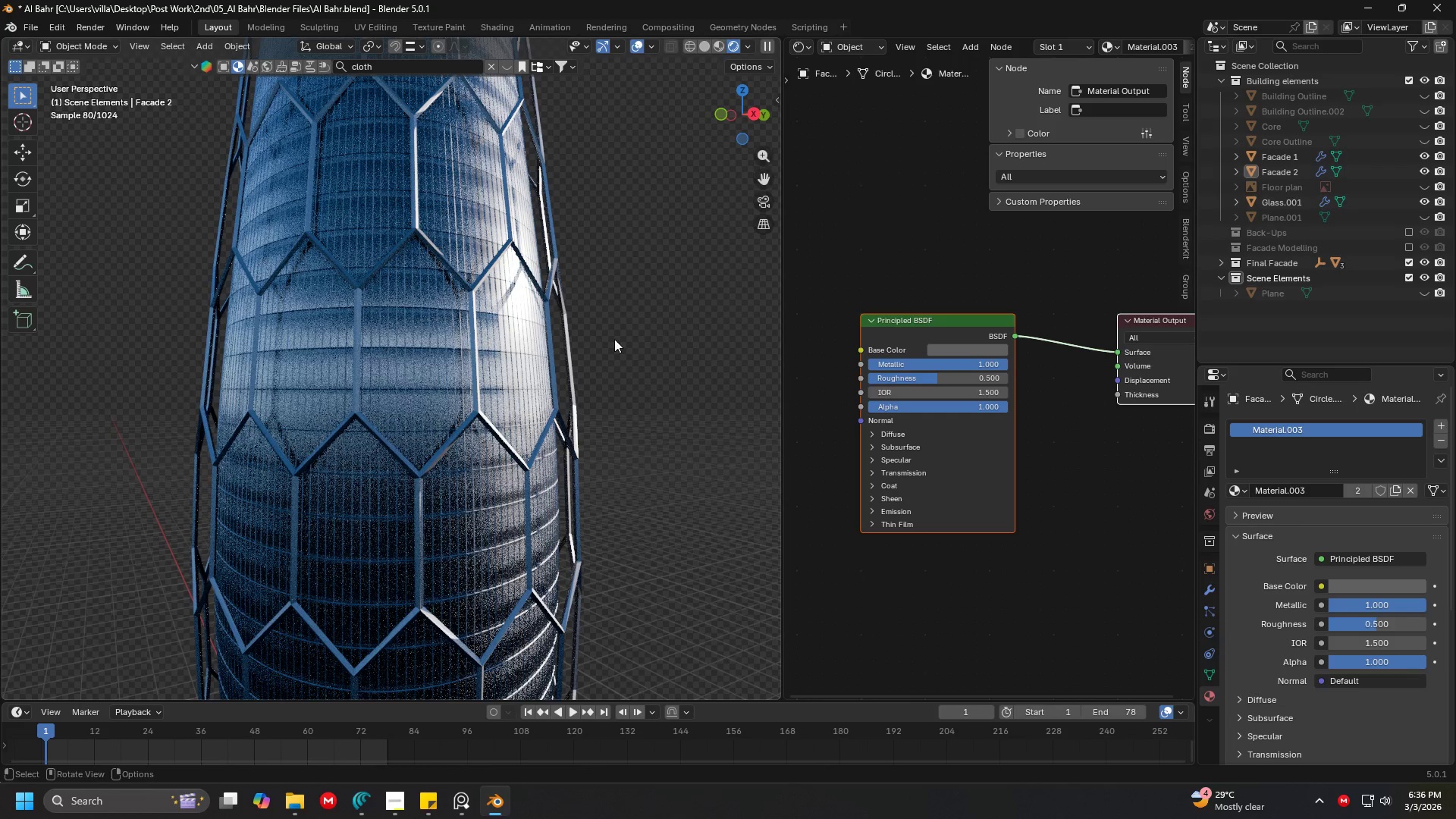 
scroll: coordinate [604, 339], scroll_direction: down, amount: 1.0
 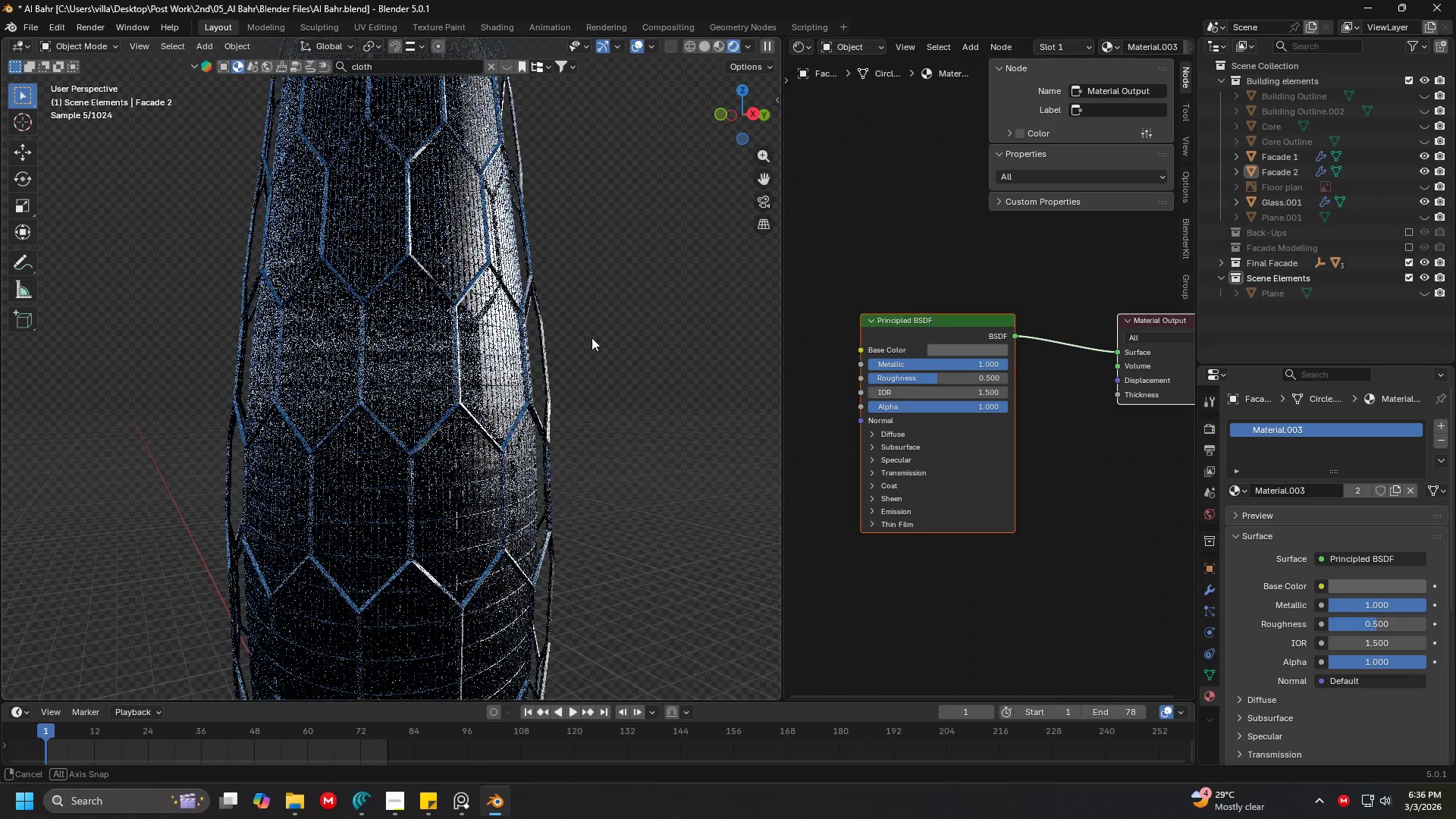 
left_click([616, 328])
 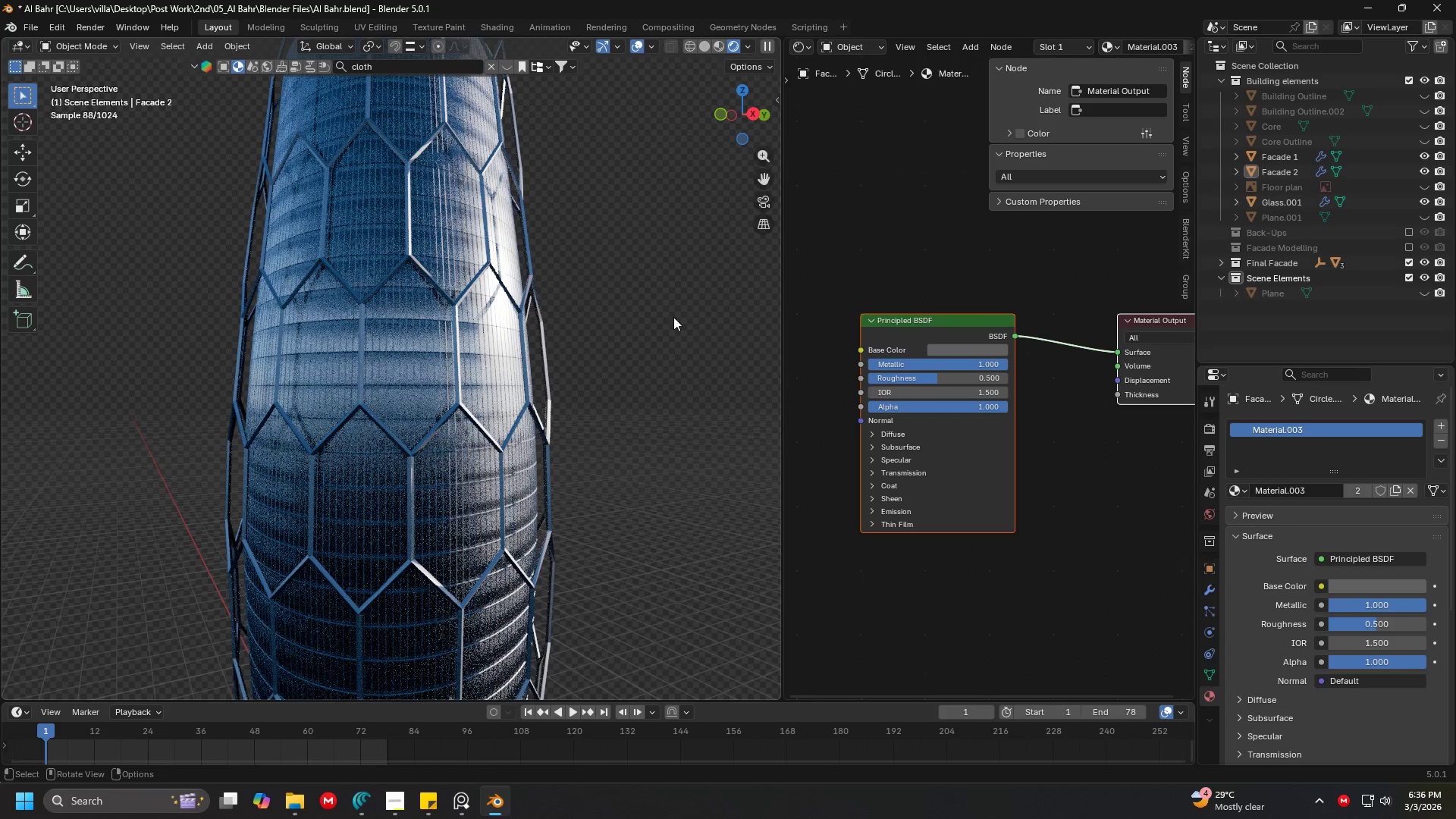 
hold_key(key=Z, duration=0.33)
 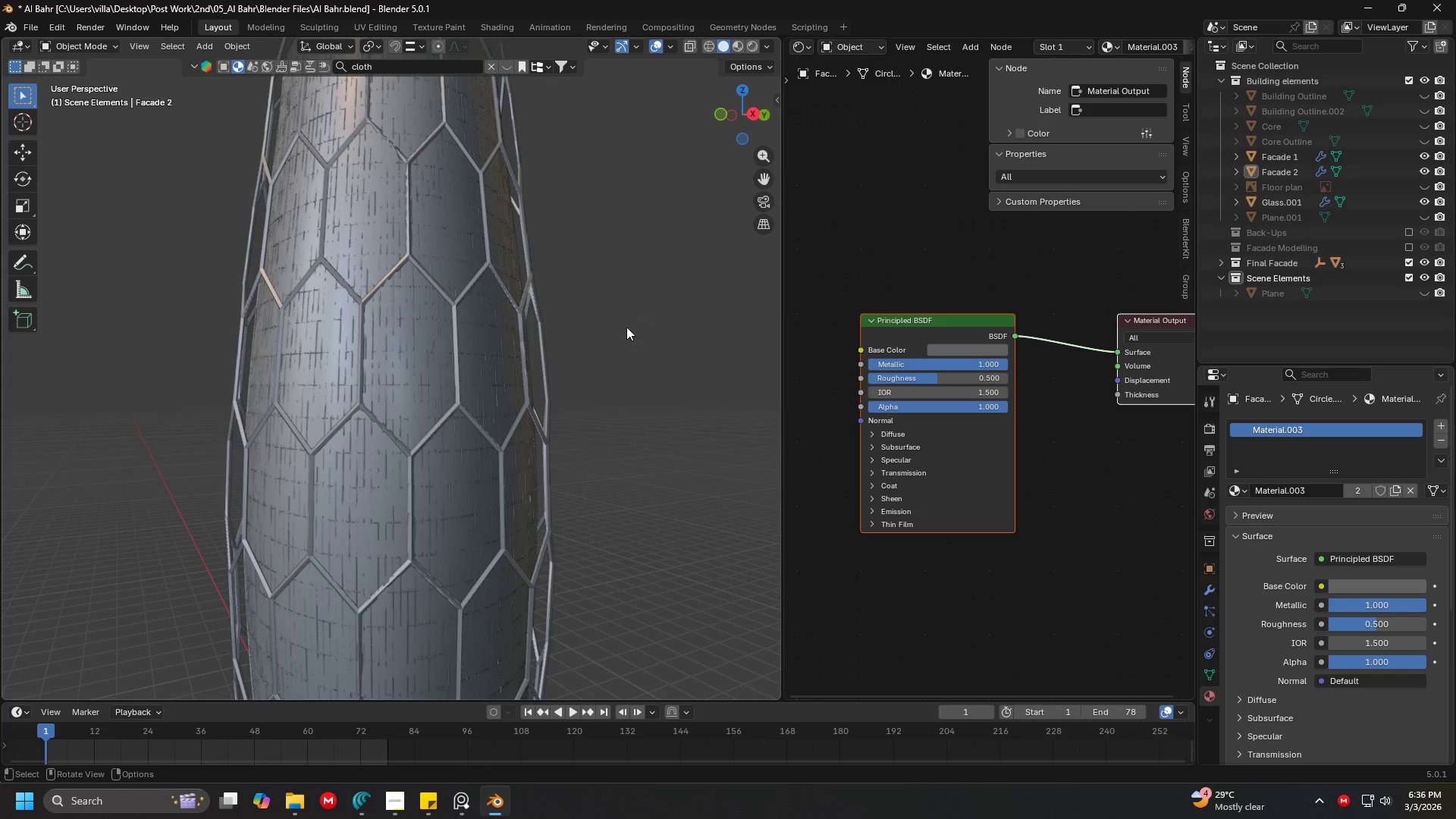 
left_click([745, 315])
 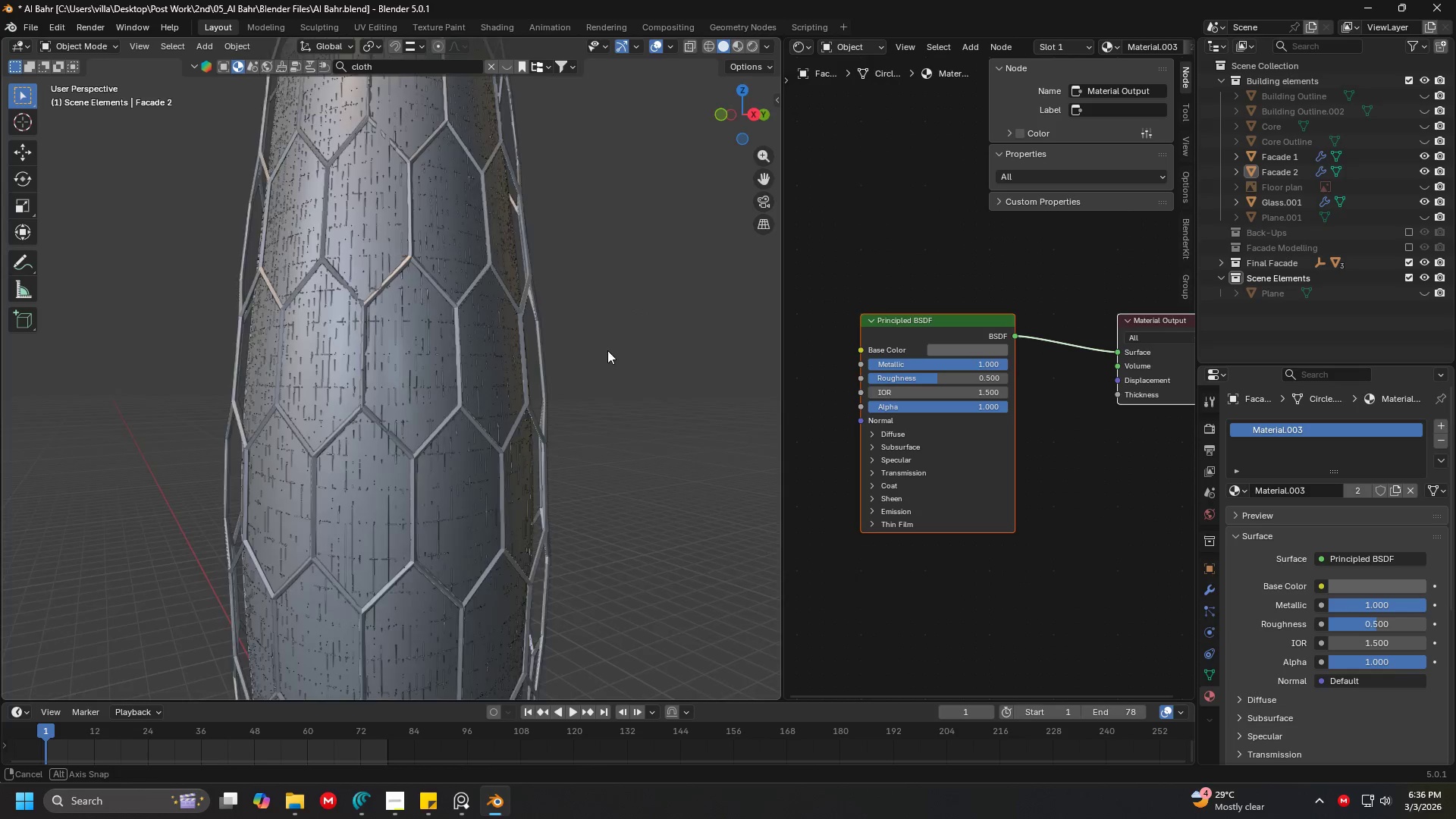 
left_click([545, 338])
 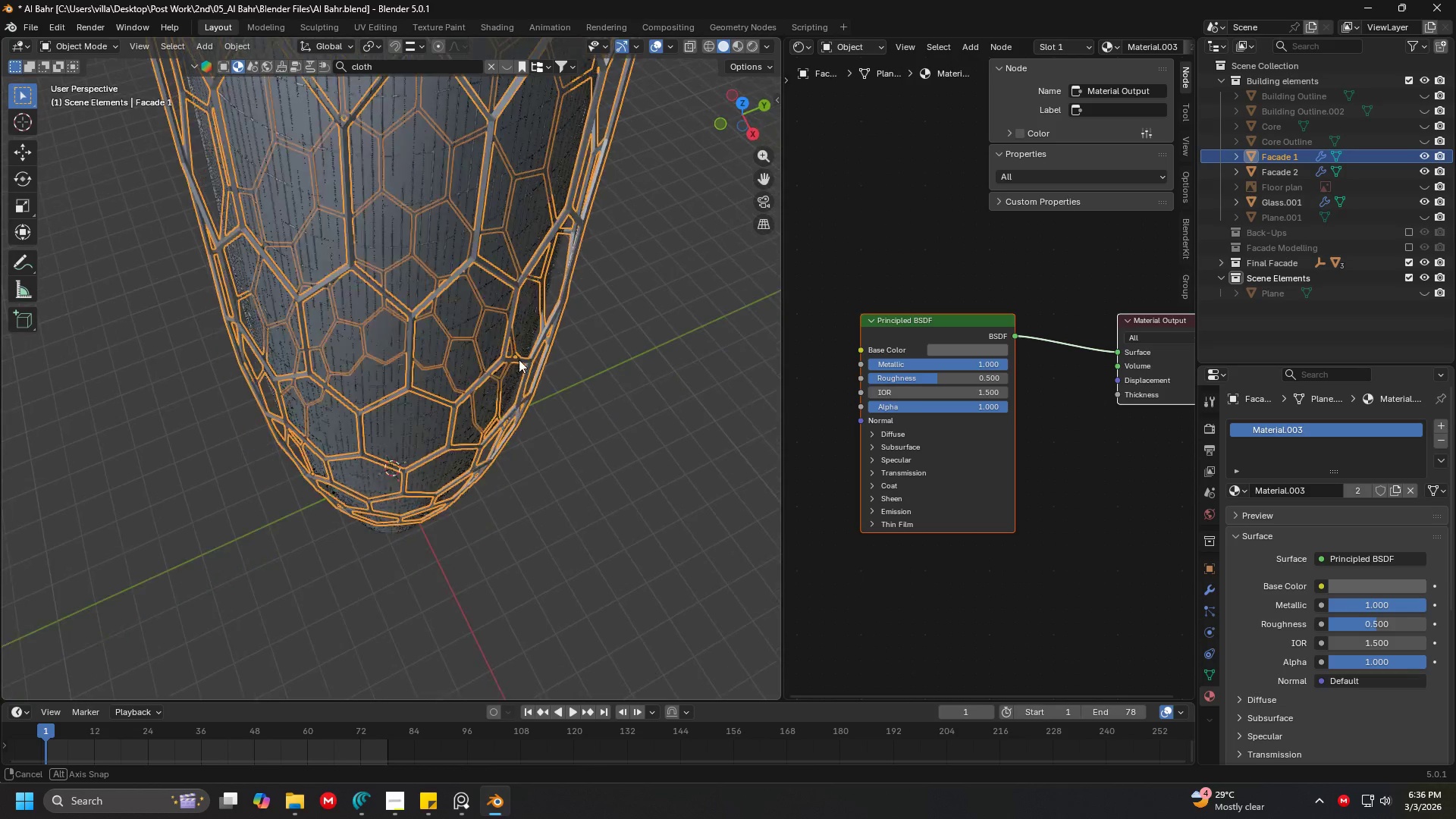 
scroll: coordinate [618, 408], scroll_direction: up, amount: 1.0
 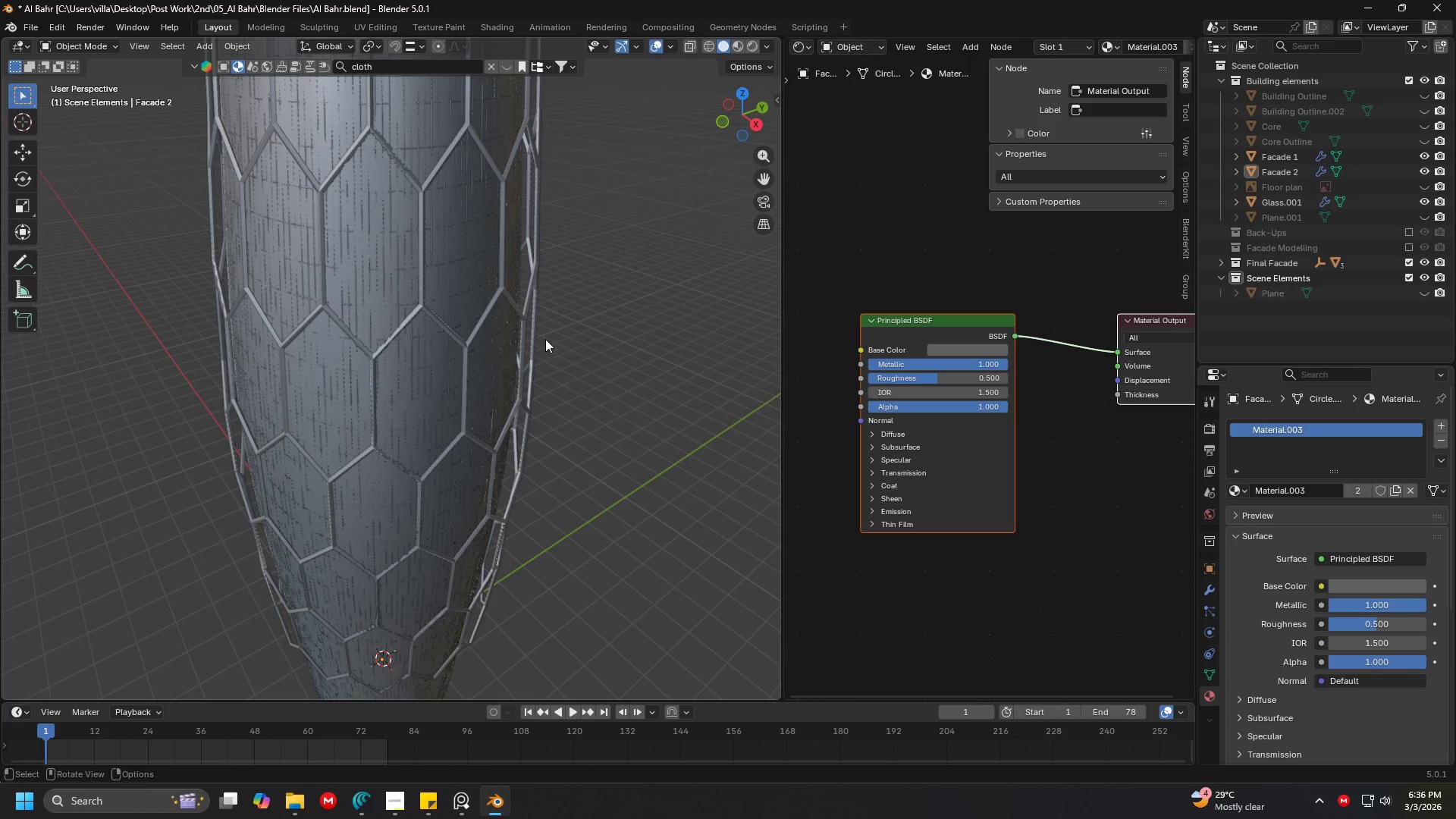 
key(Shift+ShiftLeft)
 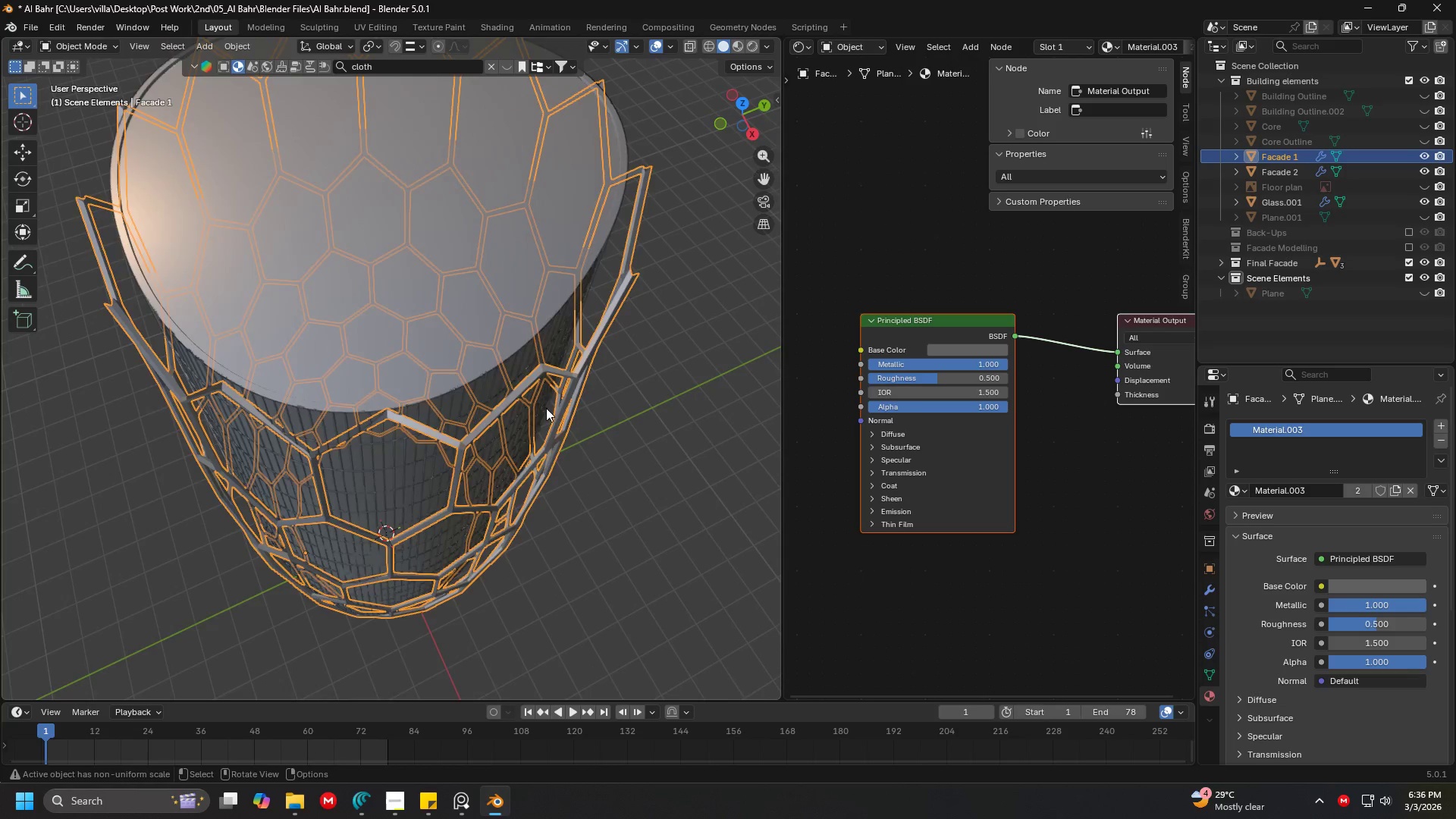 
key(Shift+ShiftLeft)
 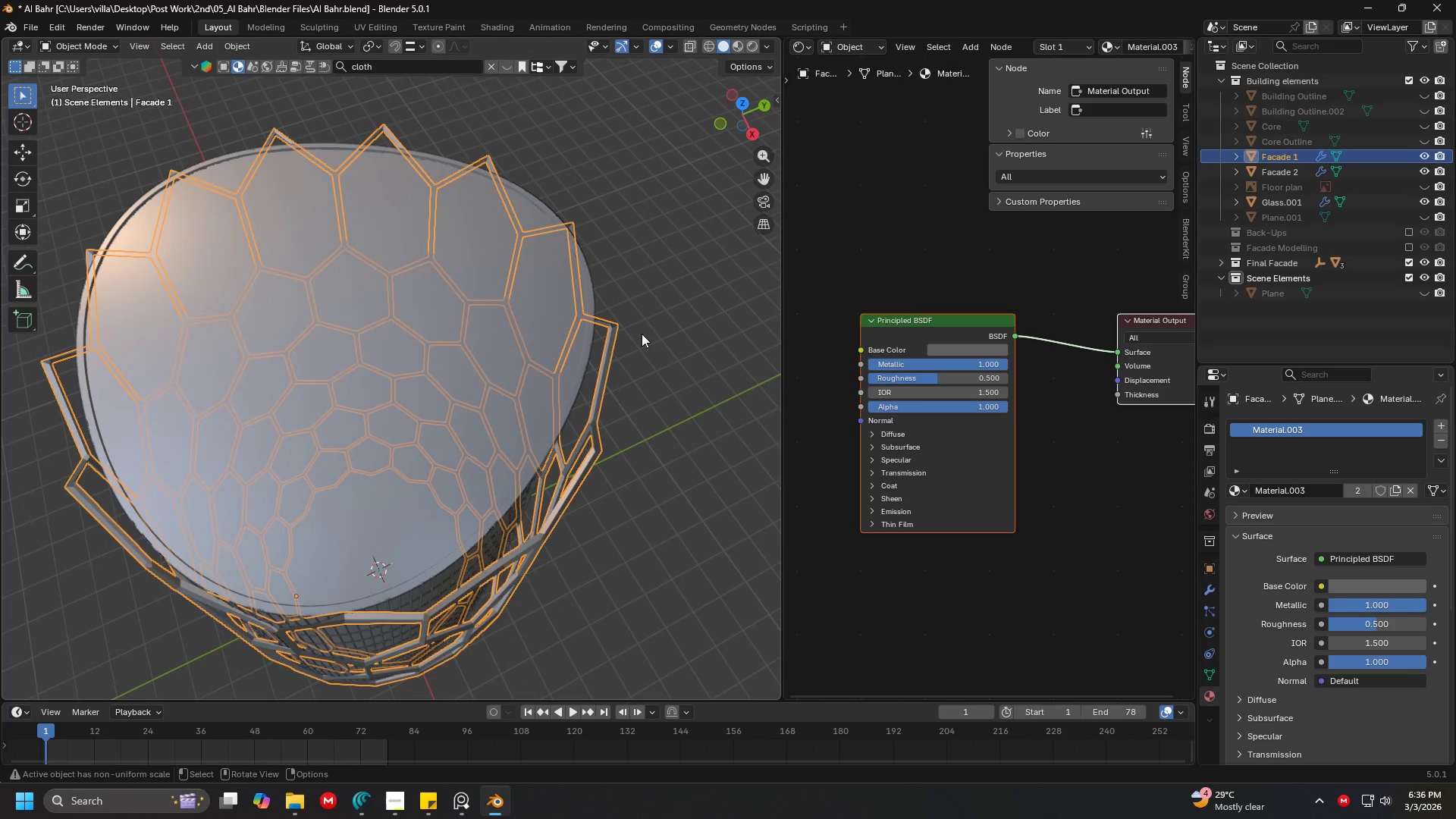 
scroll: coordinate [546, 386], scroll_direction: none, amount: 0.0
 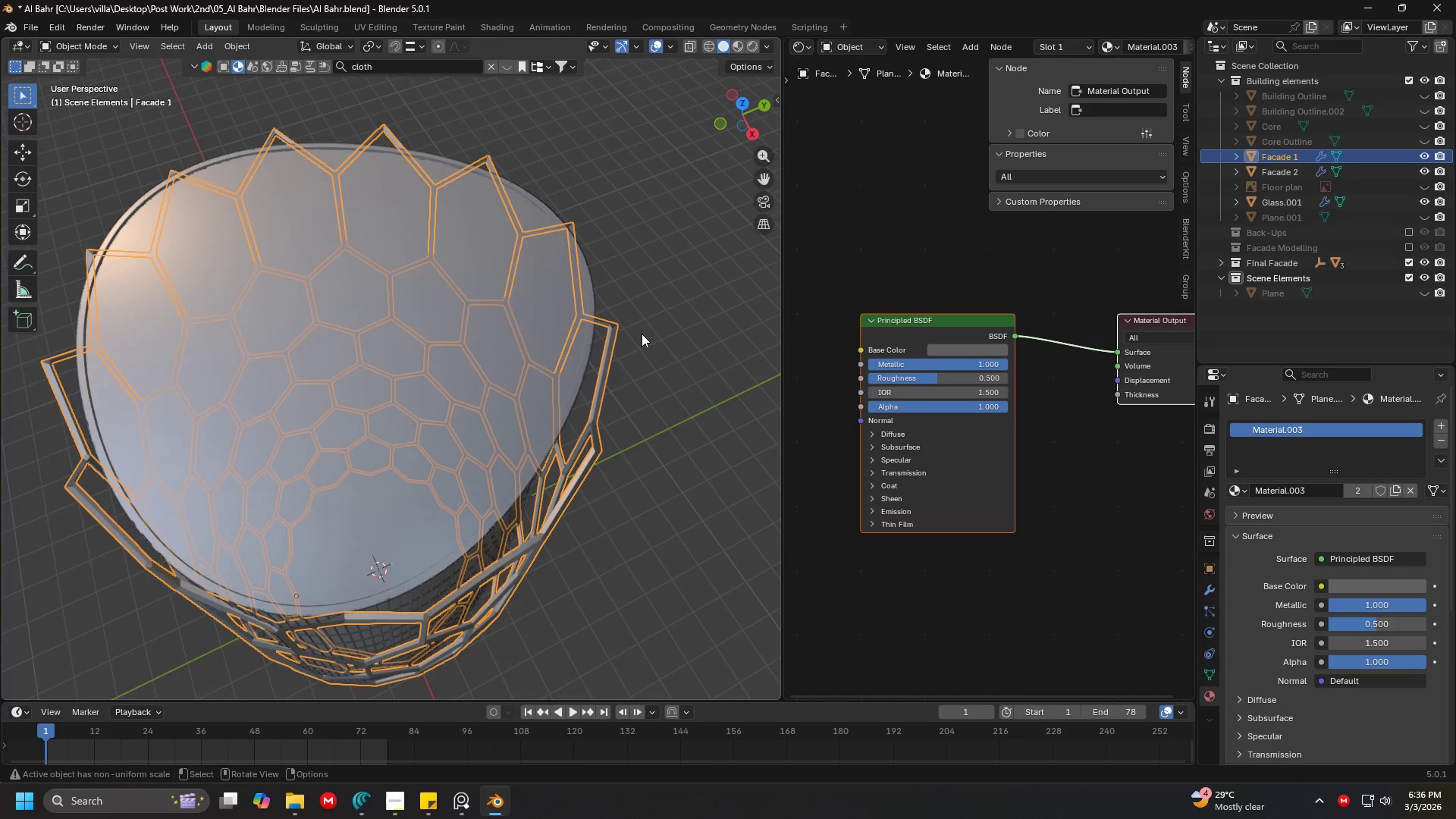 
key(7)
 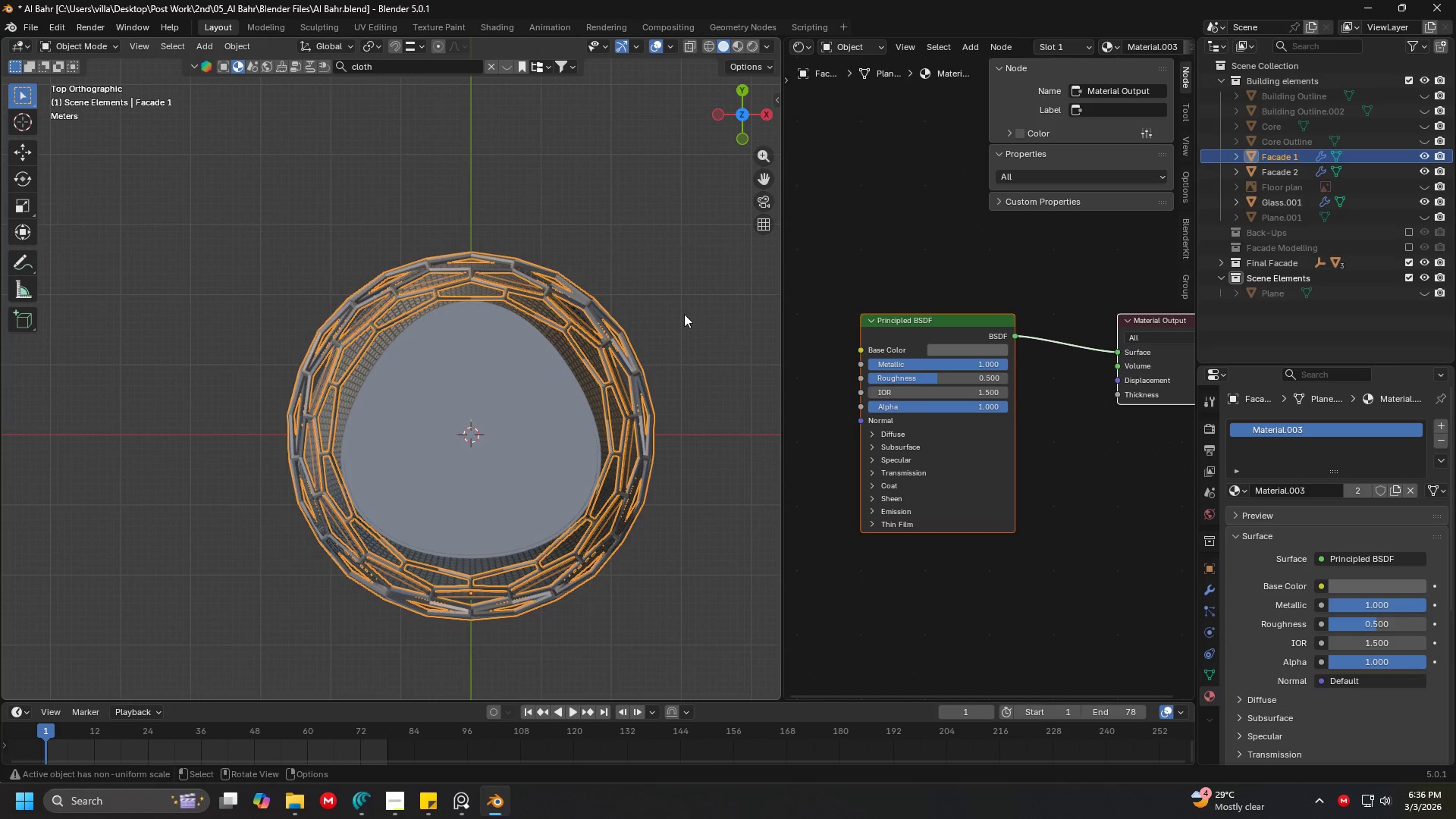 
key(S)
 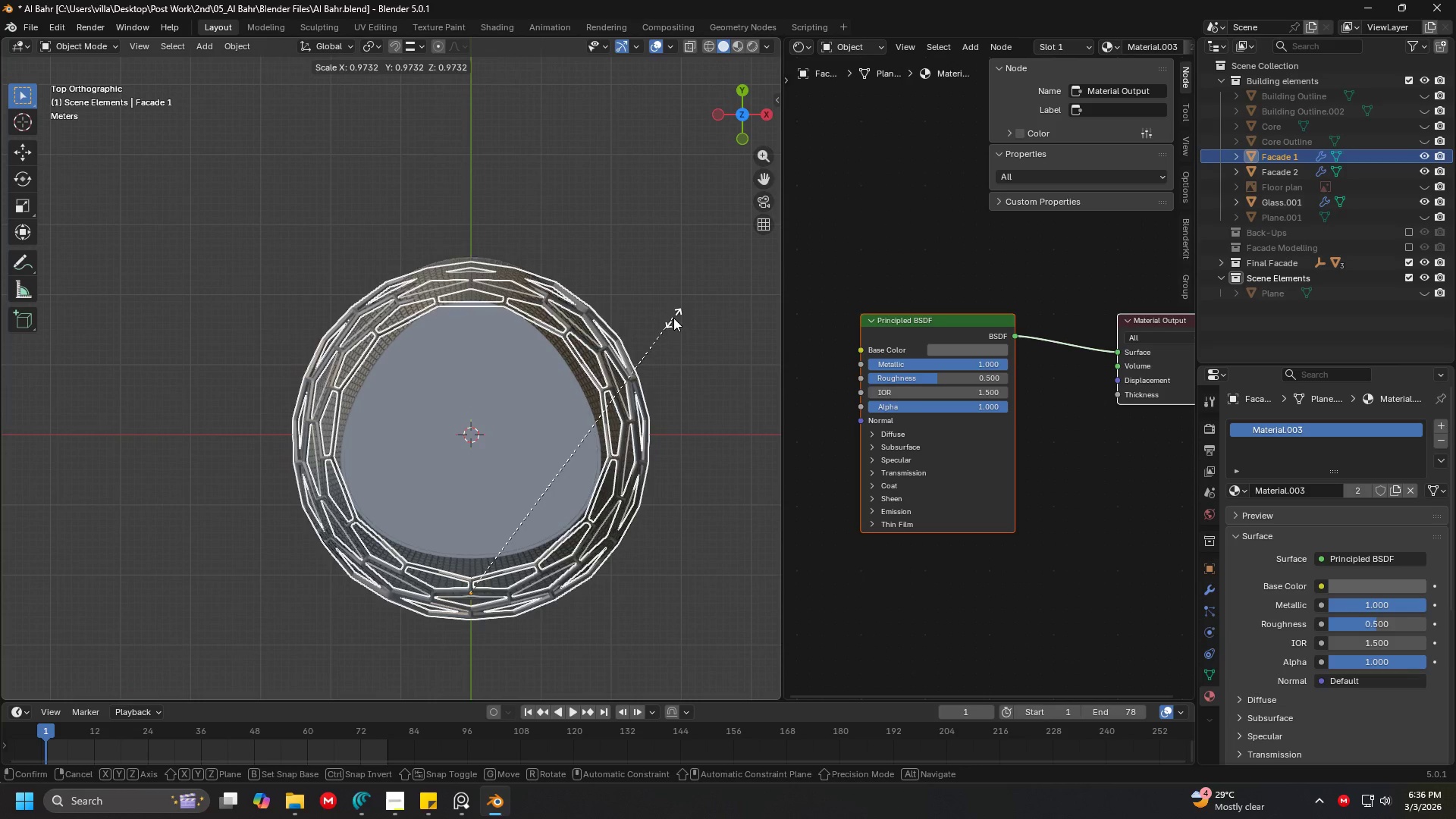 
left_click([670, 318])
 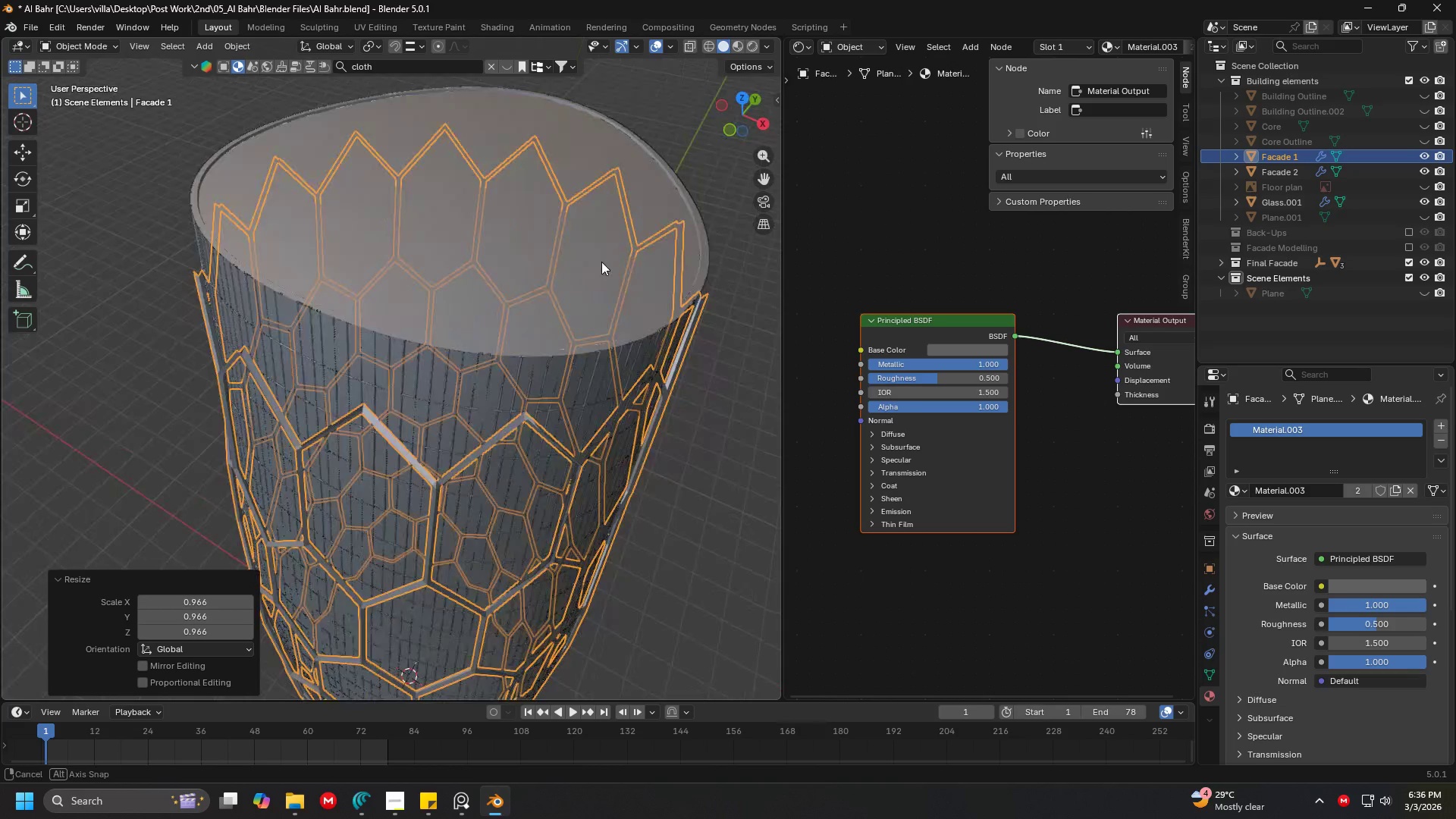 
scroll: coordinate [586, 247], scroll_direction: down, amount: 1.0
 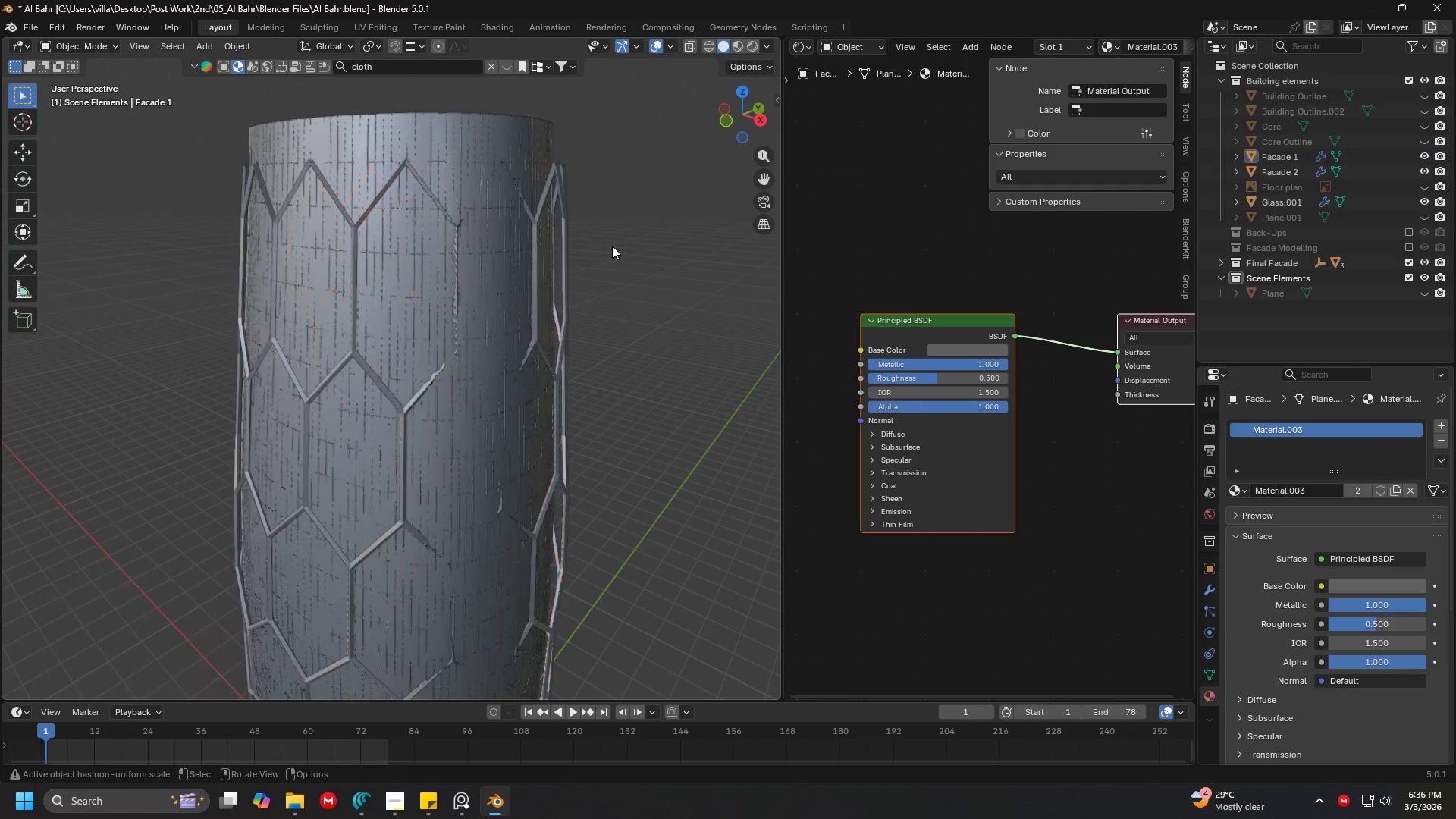 
key(Shift+ShiftLeft)
 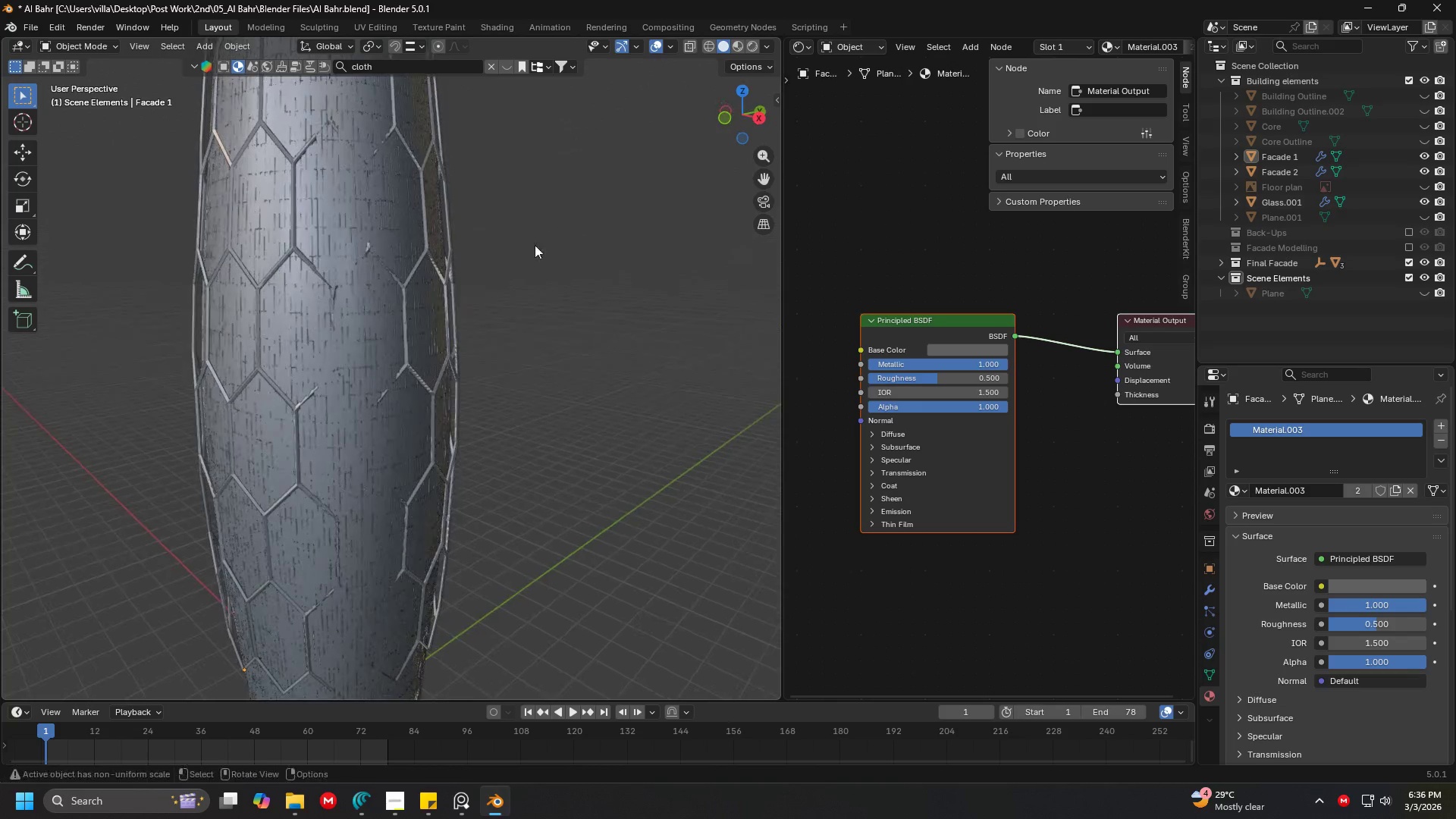 
scroll: coordinate [639, 391], scroll_direction: down, amount: 1.0
 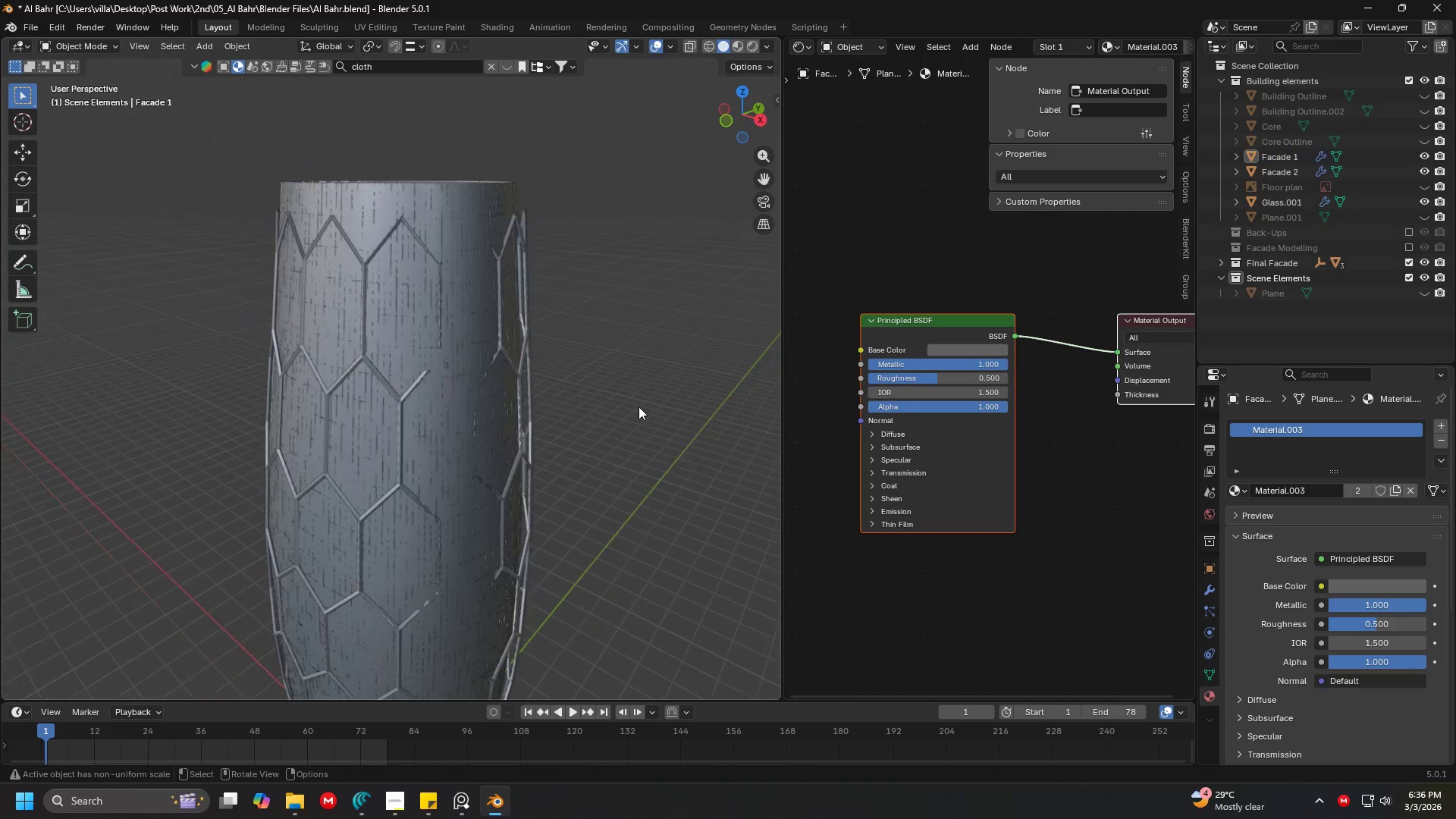 
key(Control+Z)
 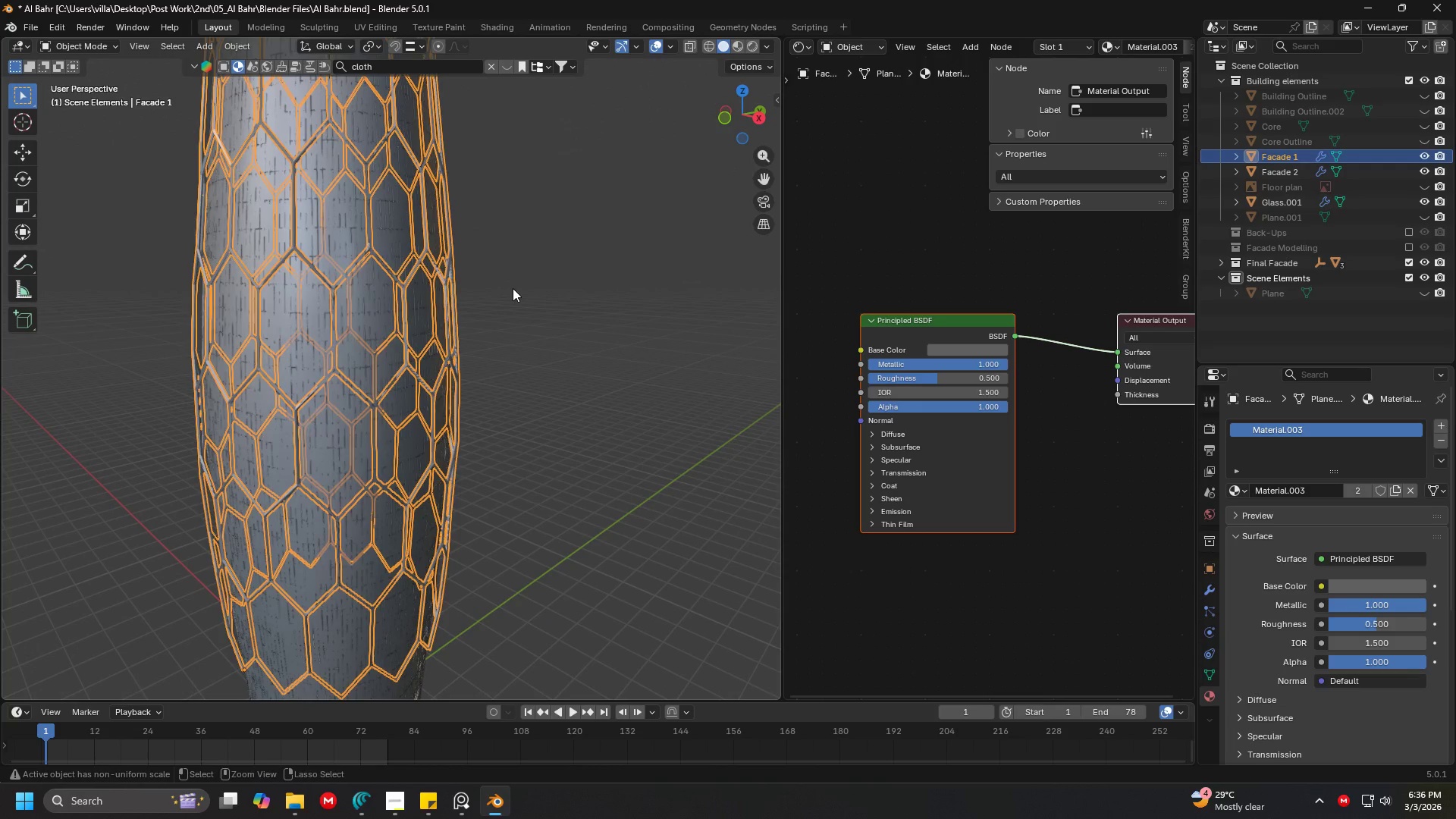 
key(Control+Z)
 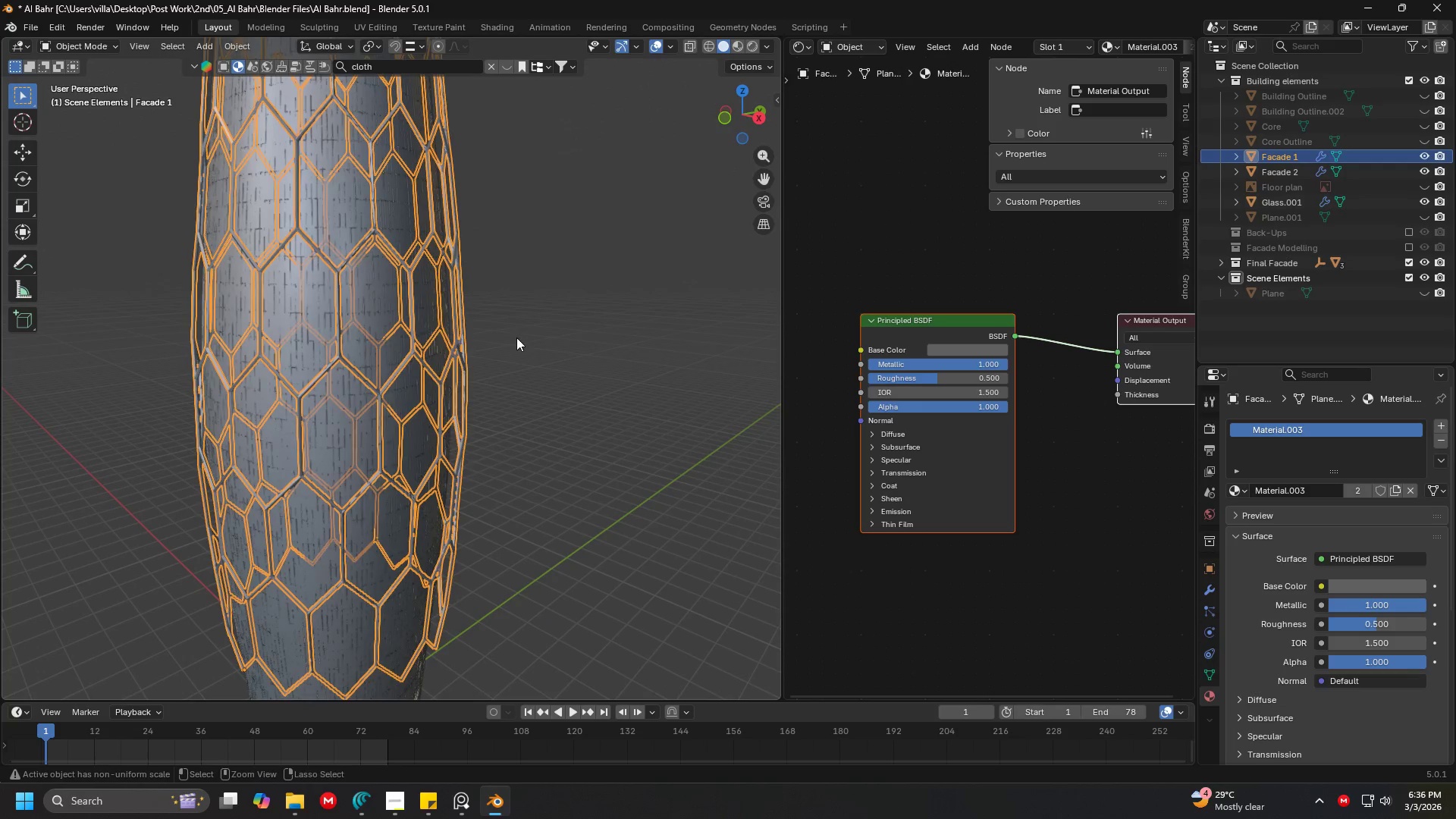 
left_click([516, 337])
 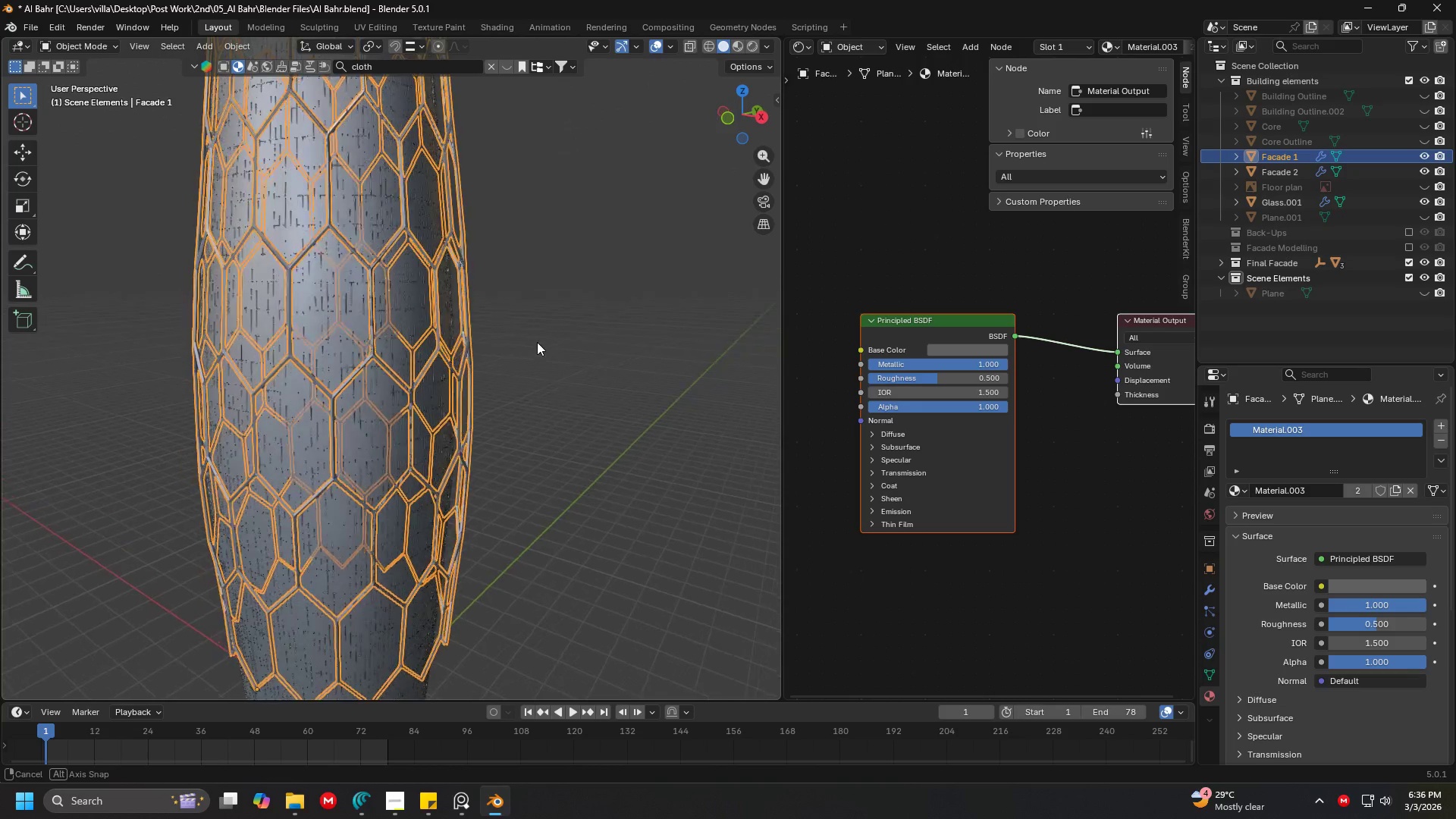 
left_click([557, 335])
 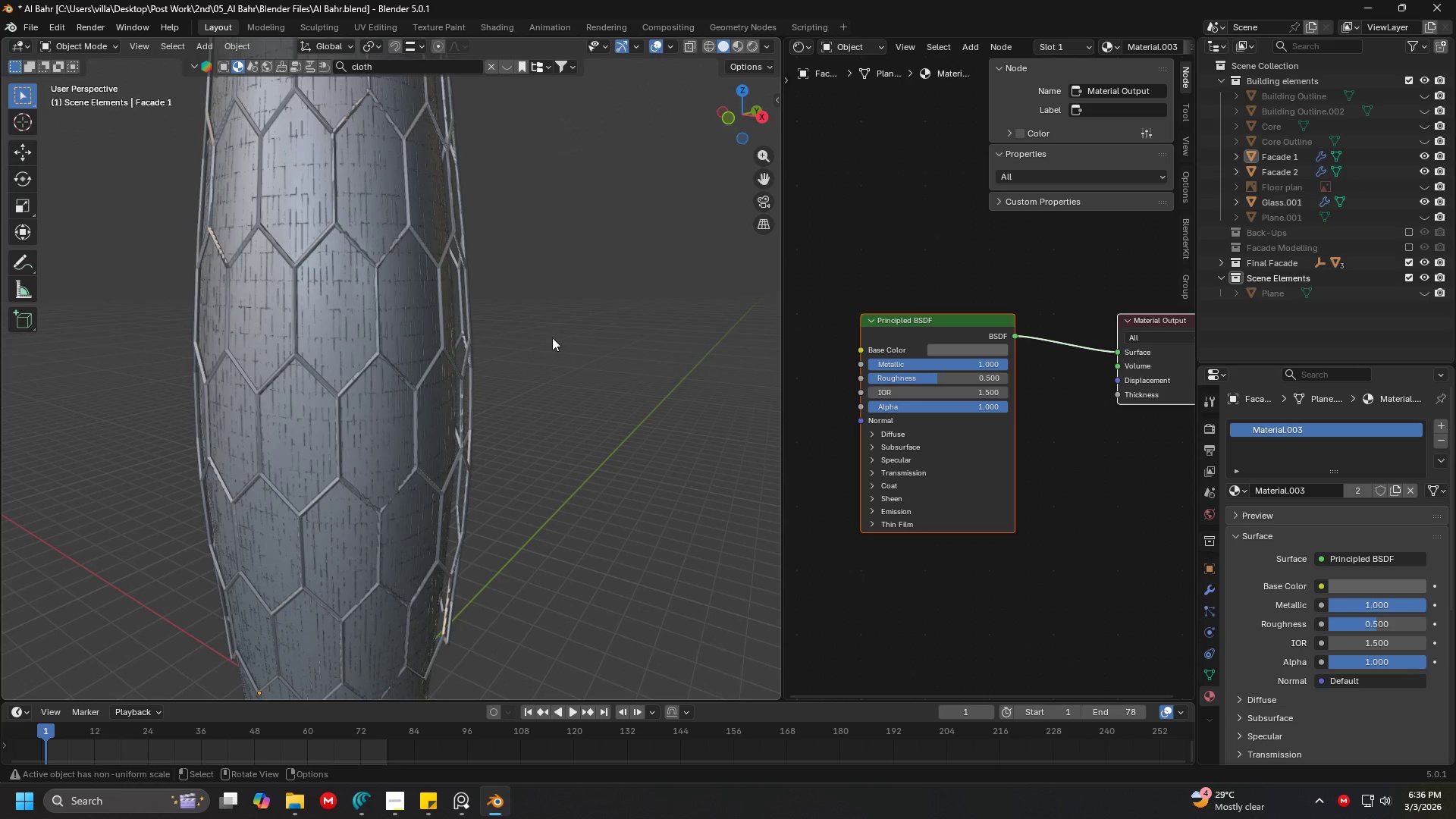 
key(Alt+Z)
 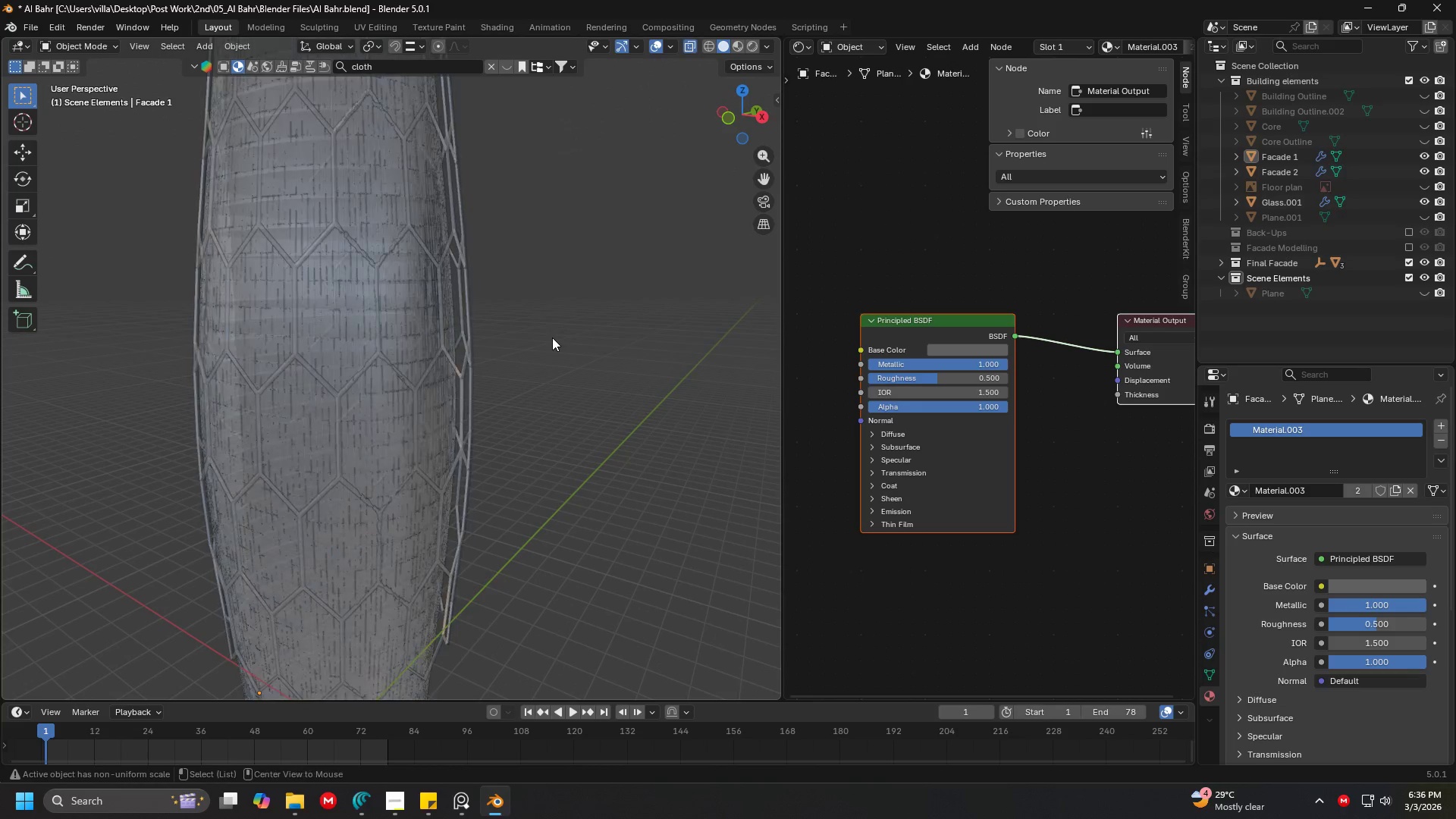 
left_click([543, 273])
 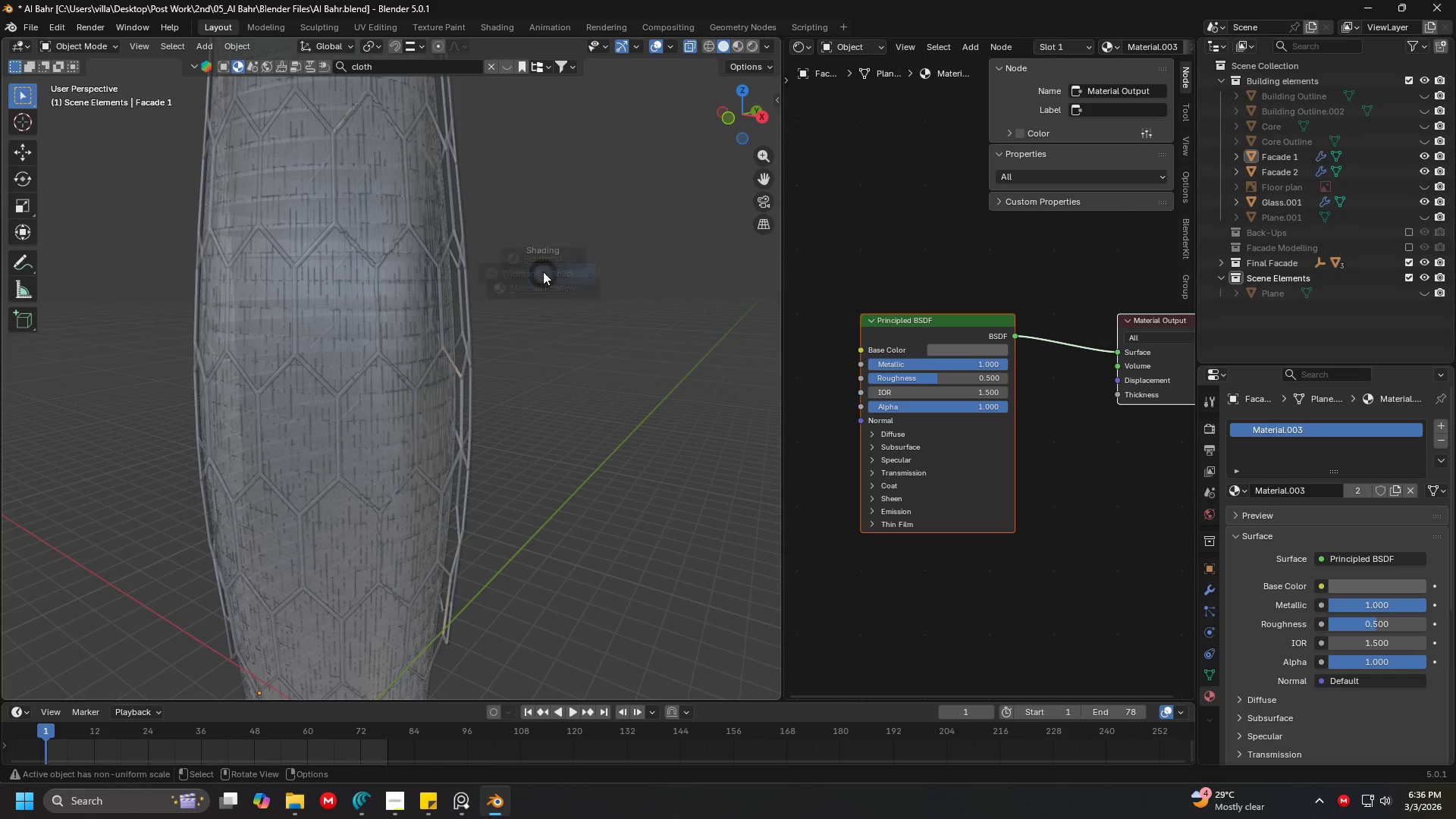 
key(Z)
 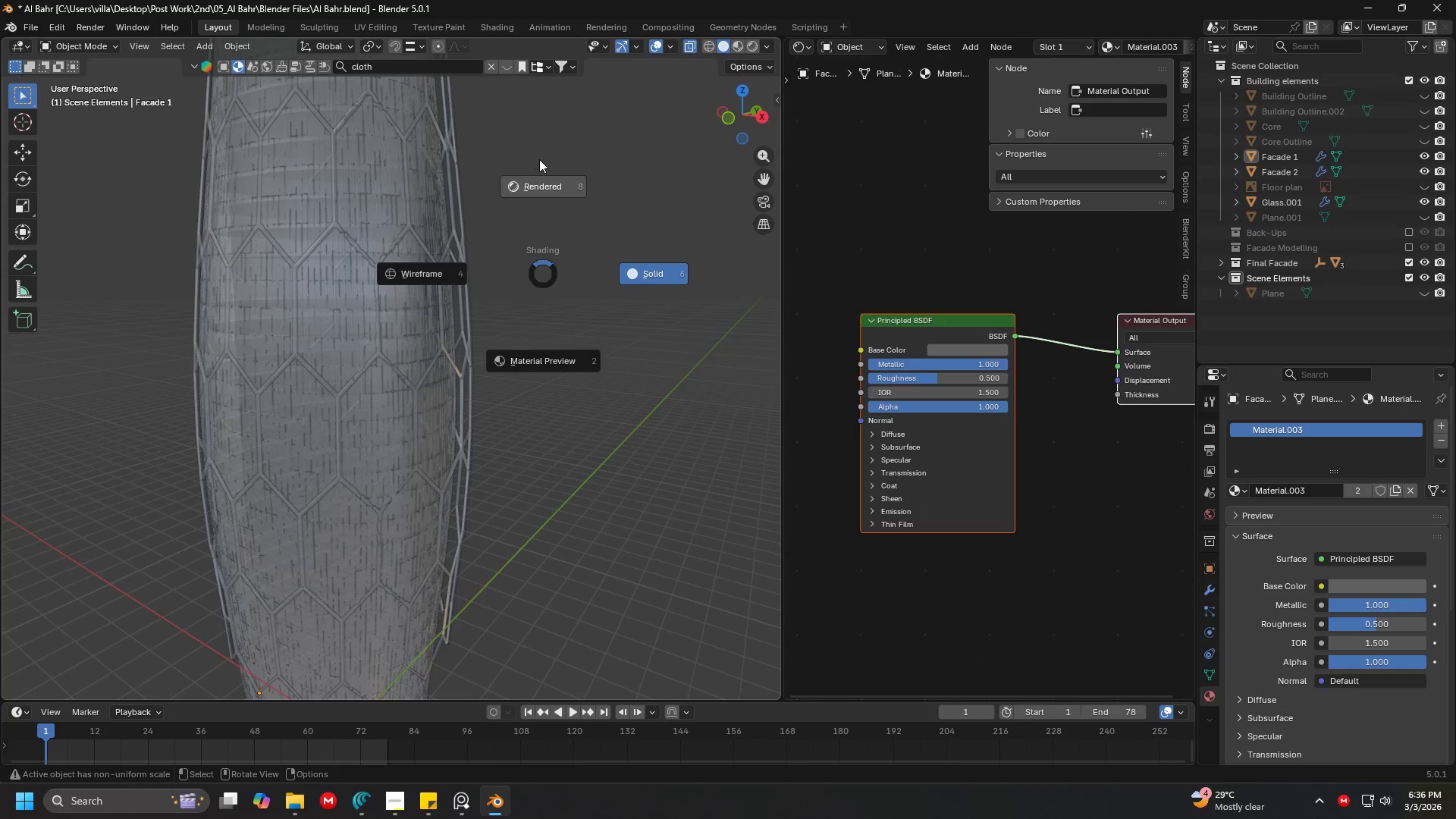 
double_click([539, 159])
 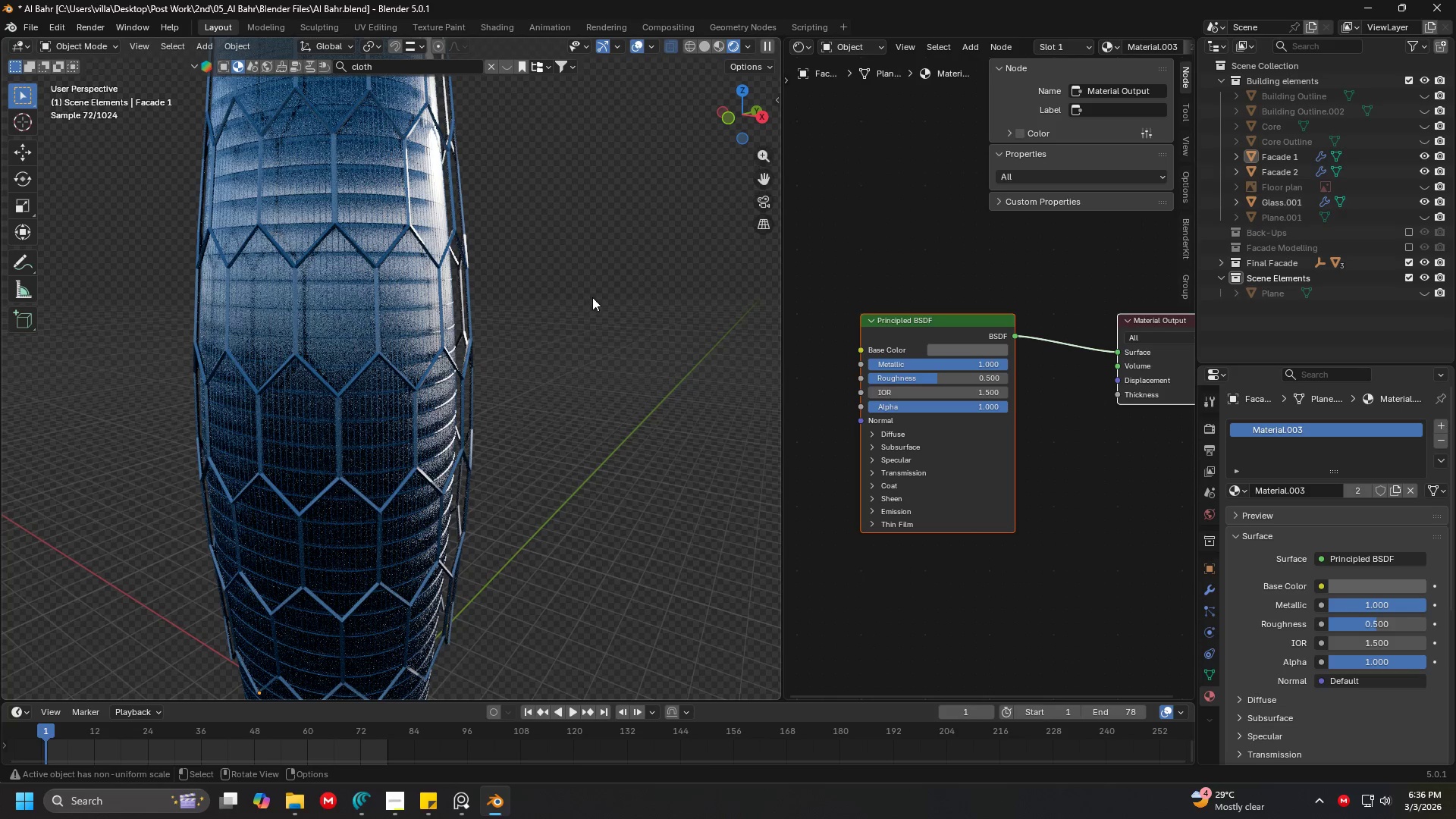 
key(Alt+H)
 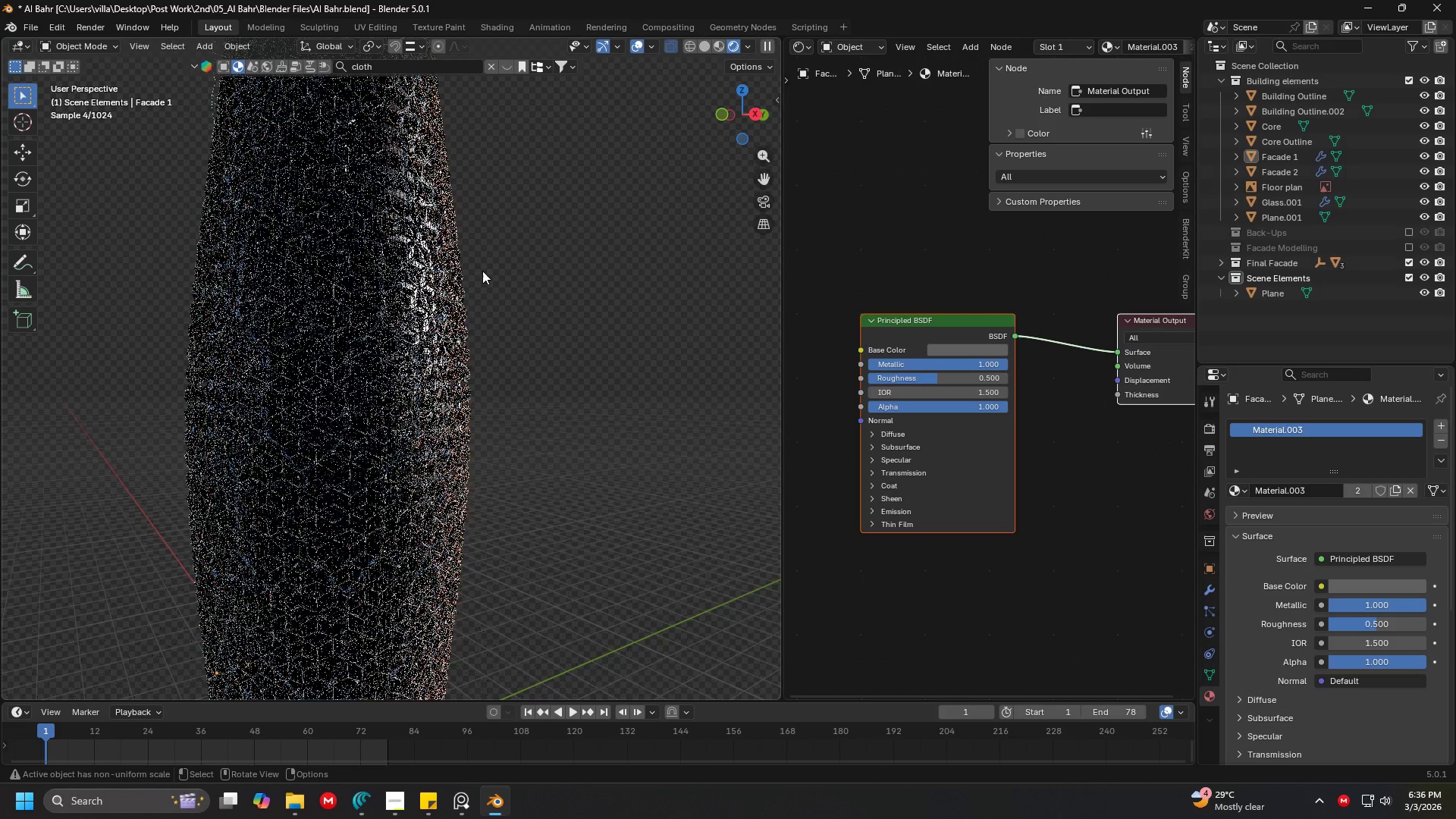 
key(Shift+ShiftLeft)
 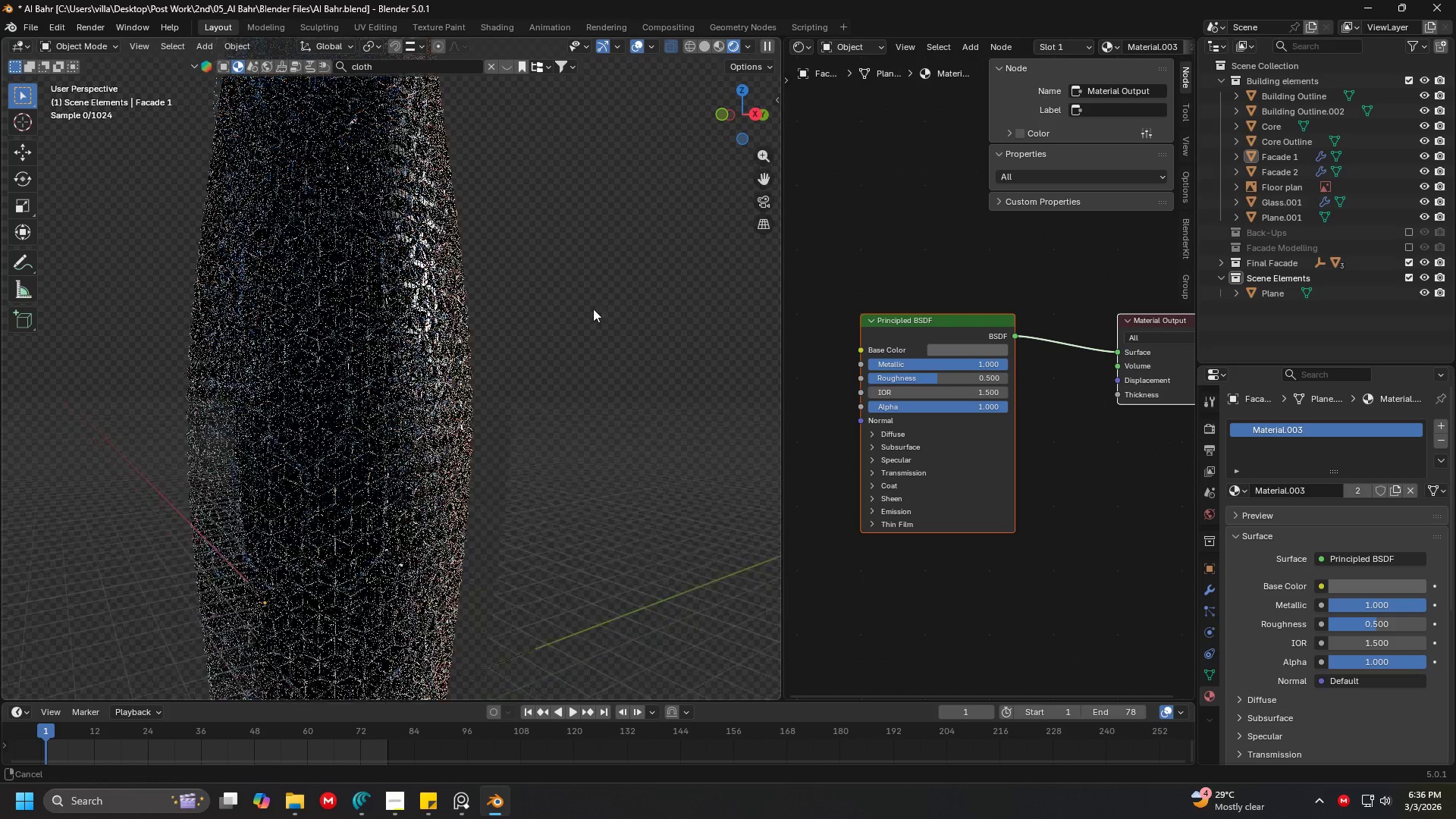 
scroll: coordinate [603, 293], scroll_direction: up, amount: 6.0
 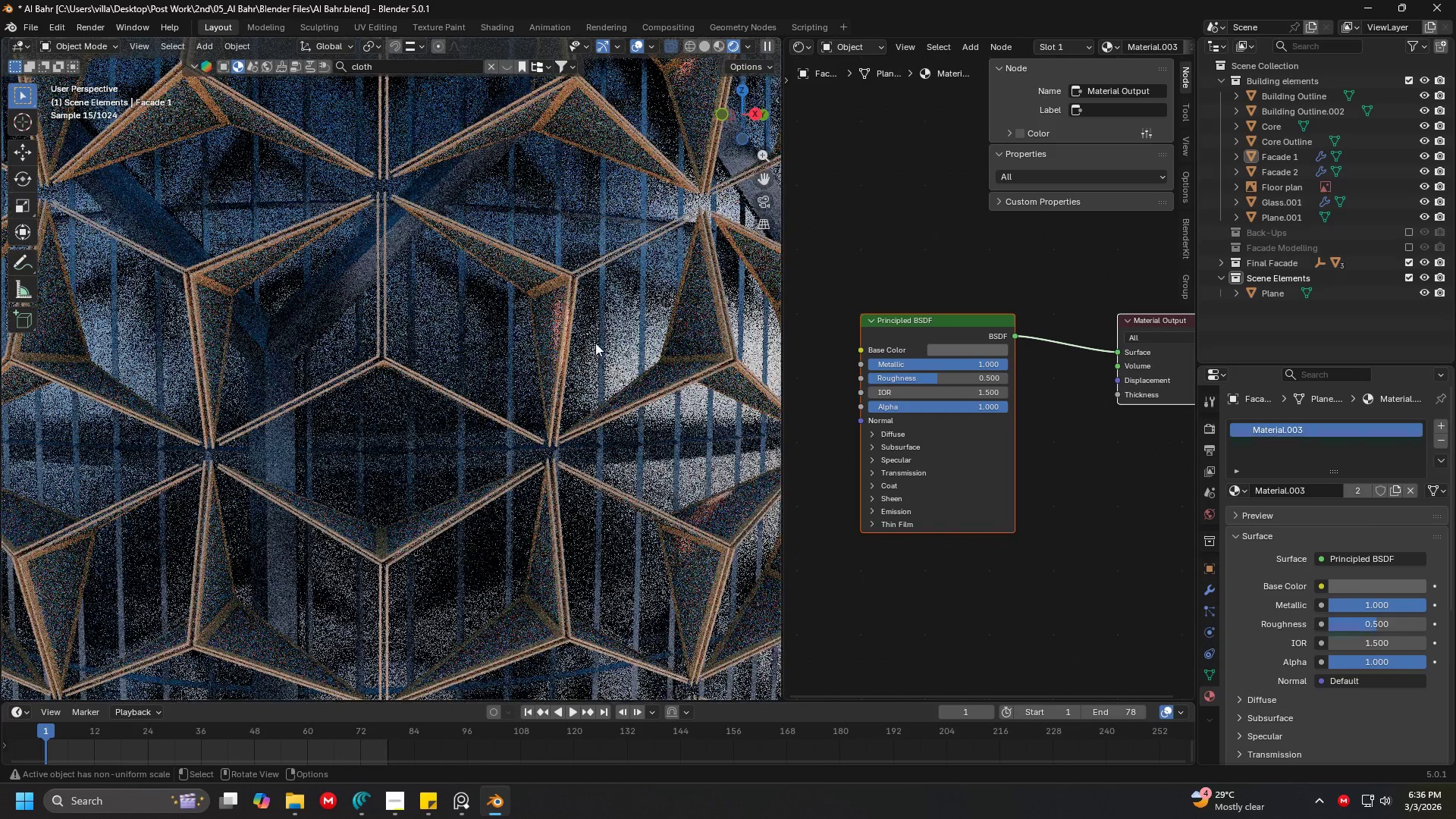 
double_click([598, 344])
 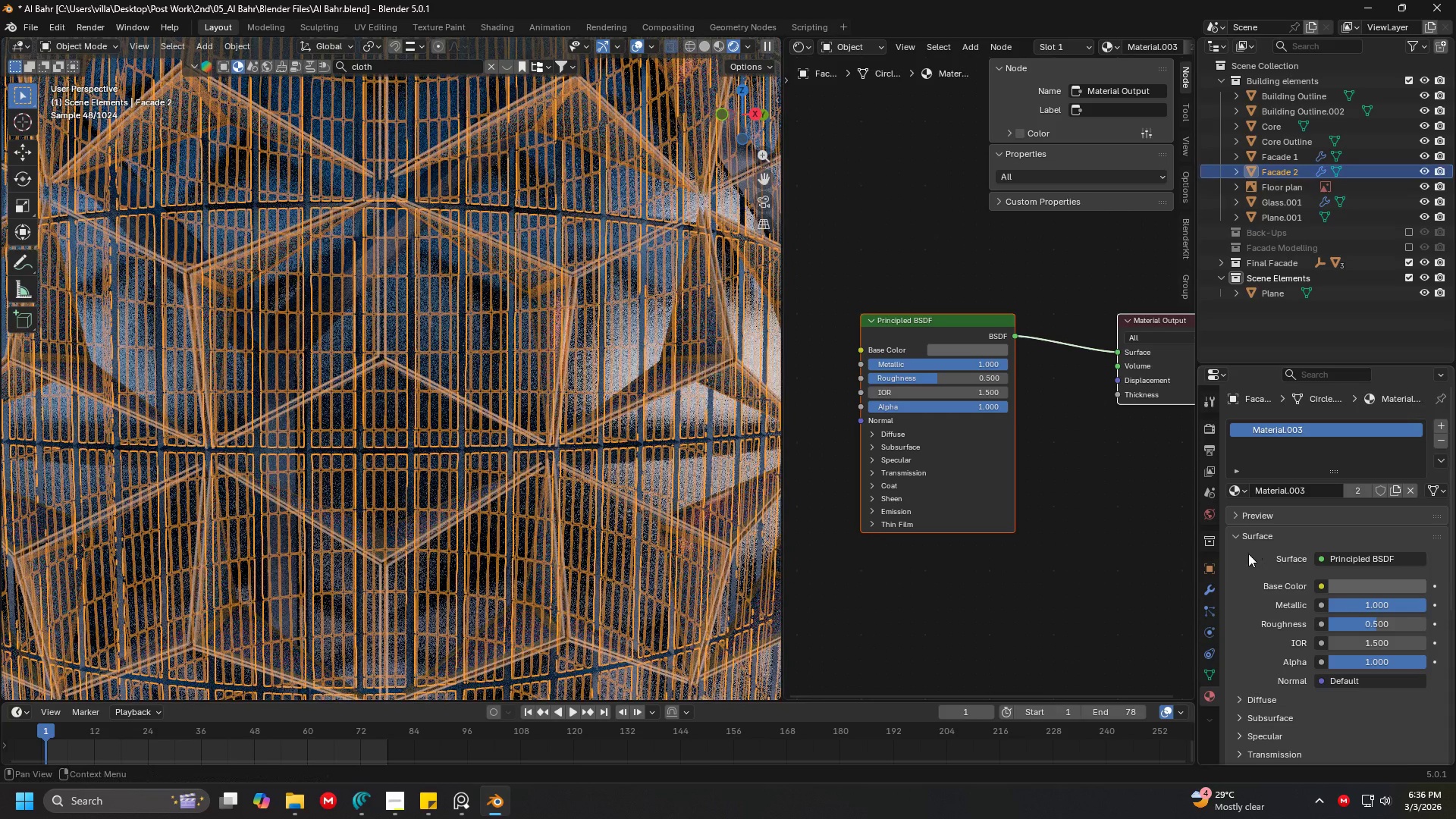 
left_click([1207, 590])
 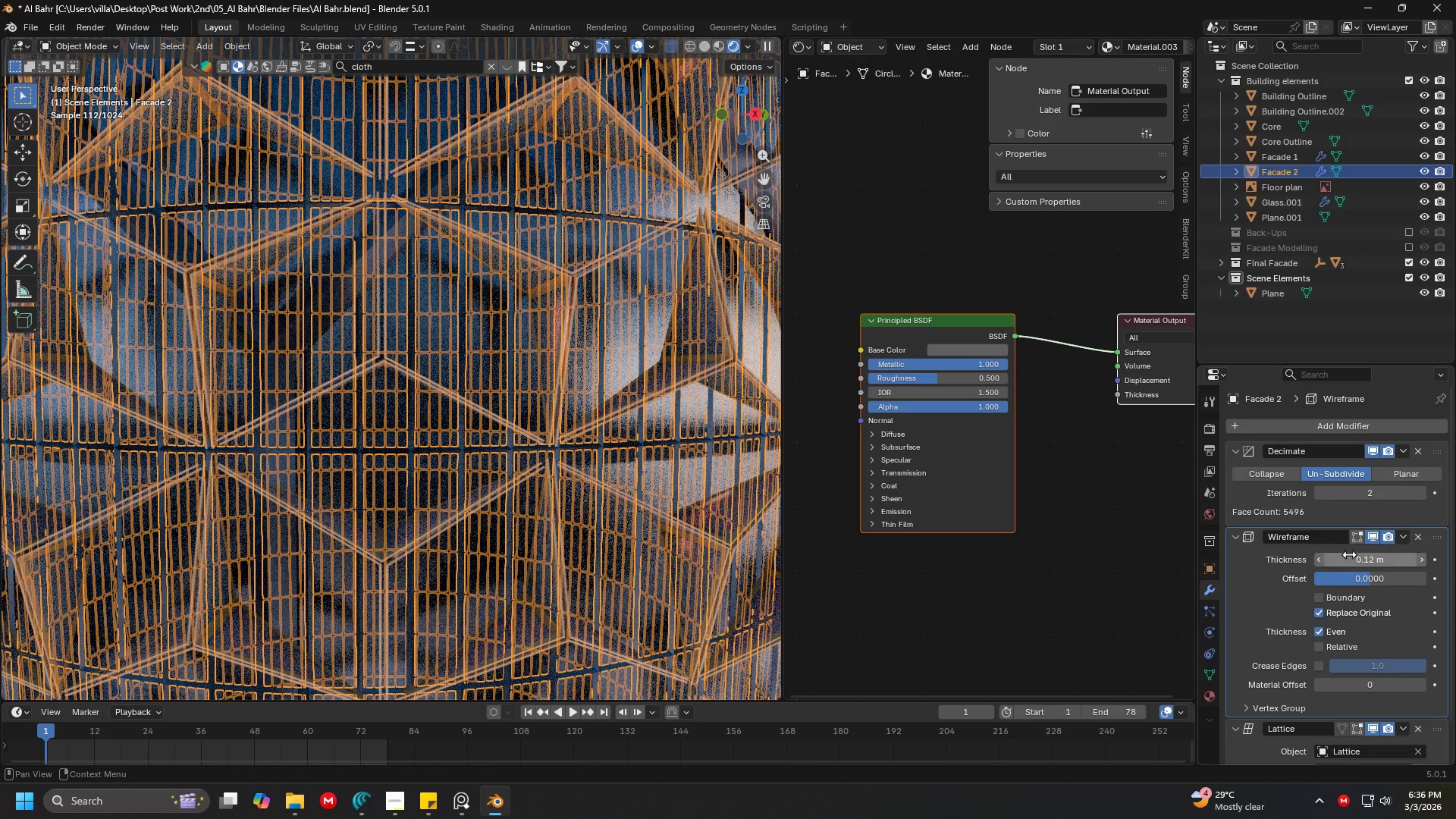 
left_click([1351, 560])
 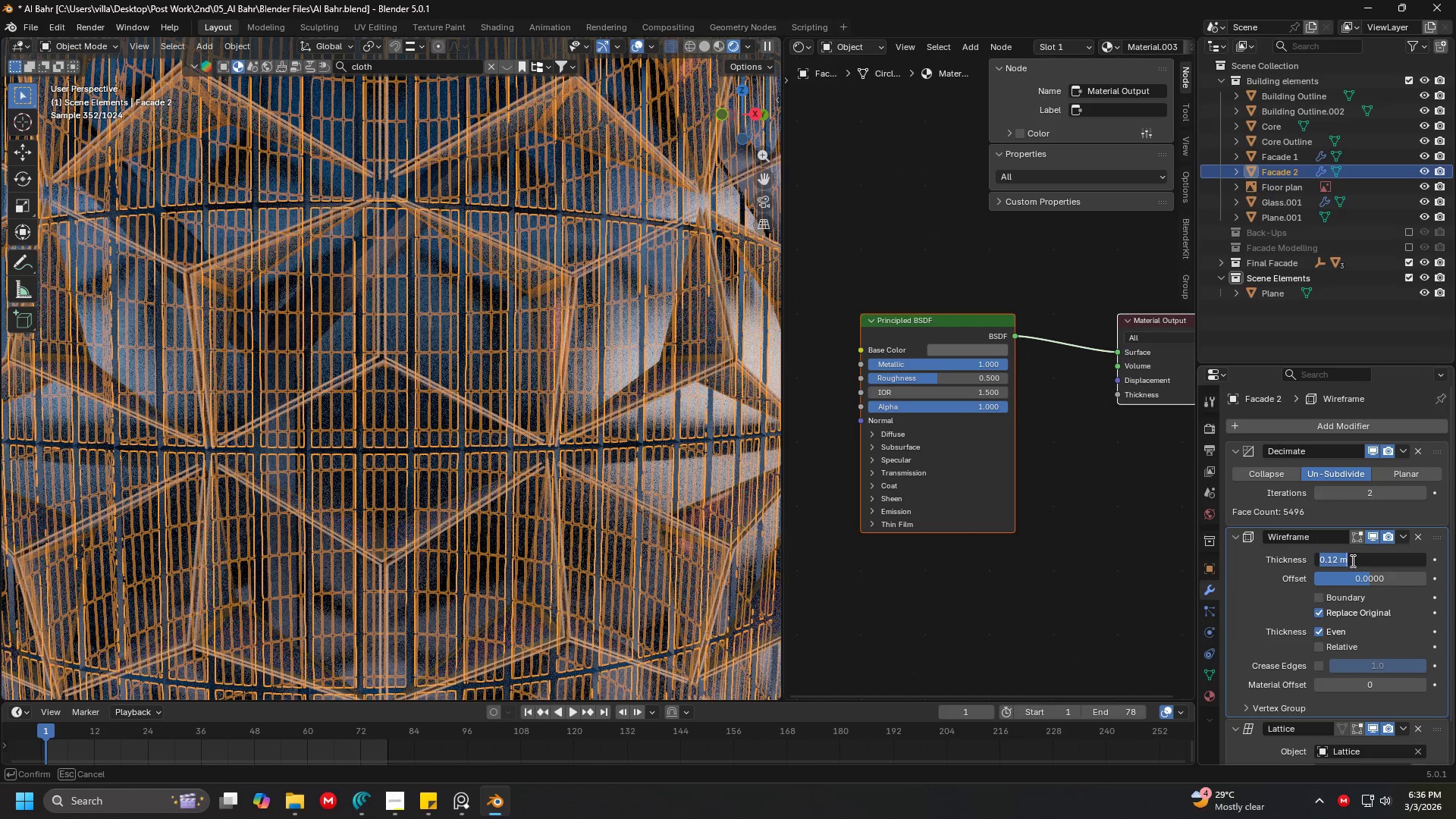 
key(Period)
 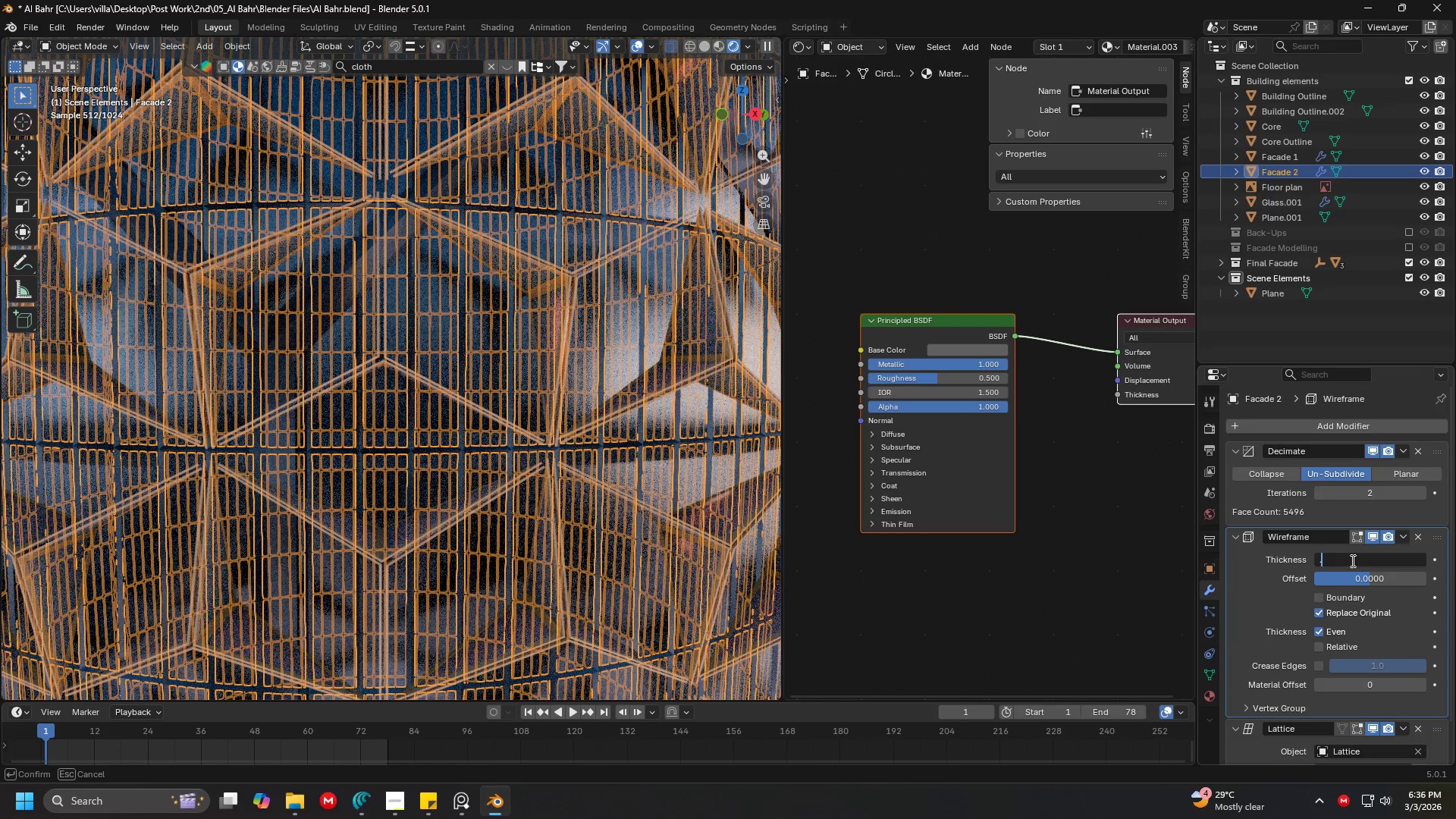 
key(1)
 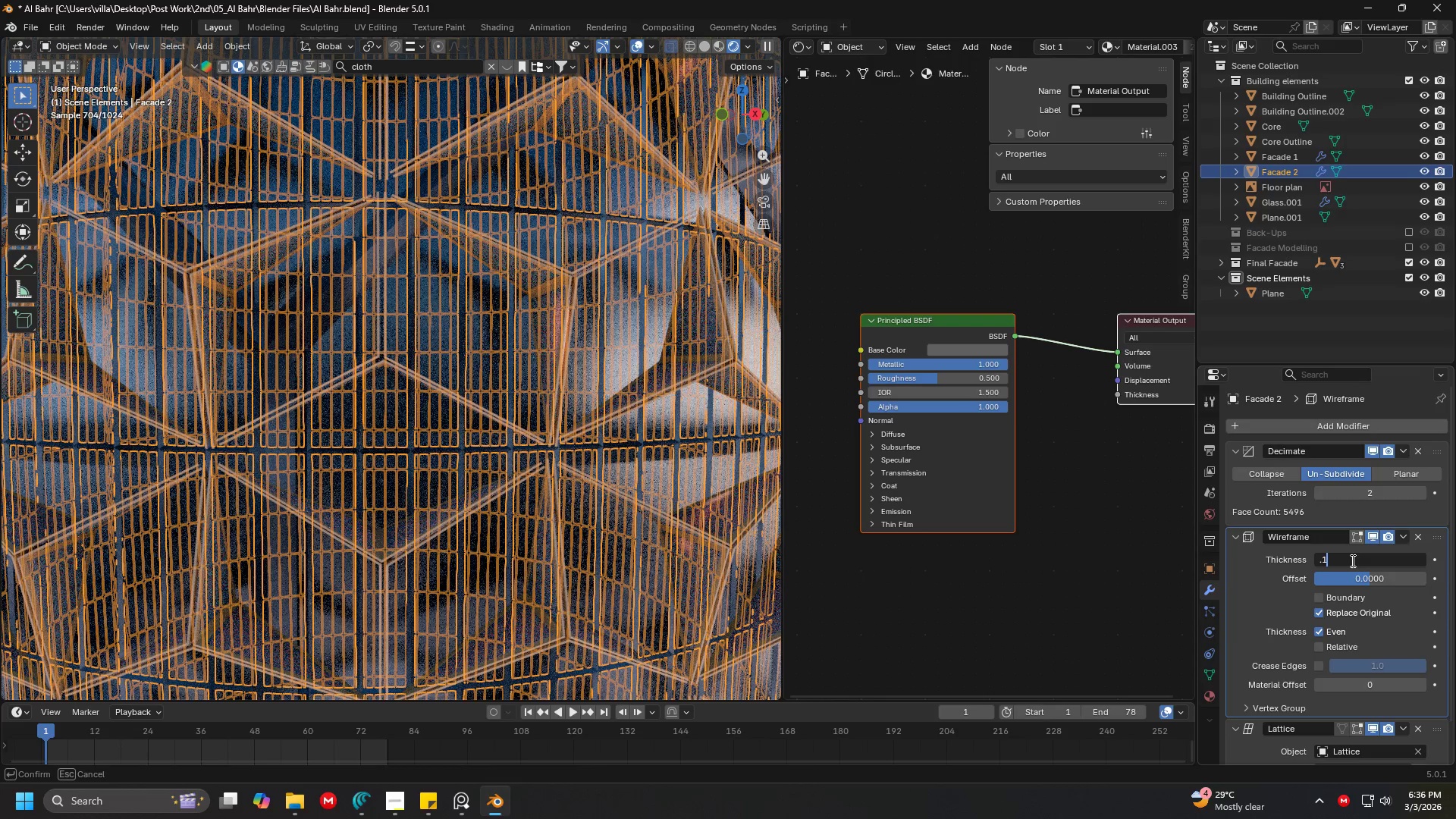 
key(Backspace)
 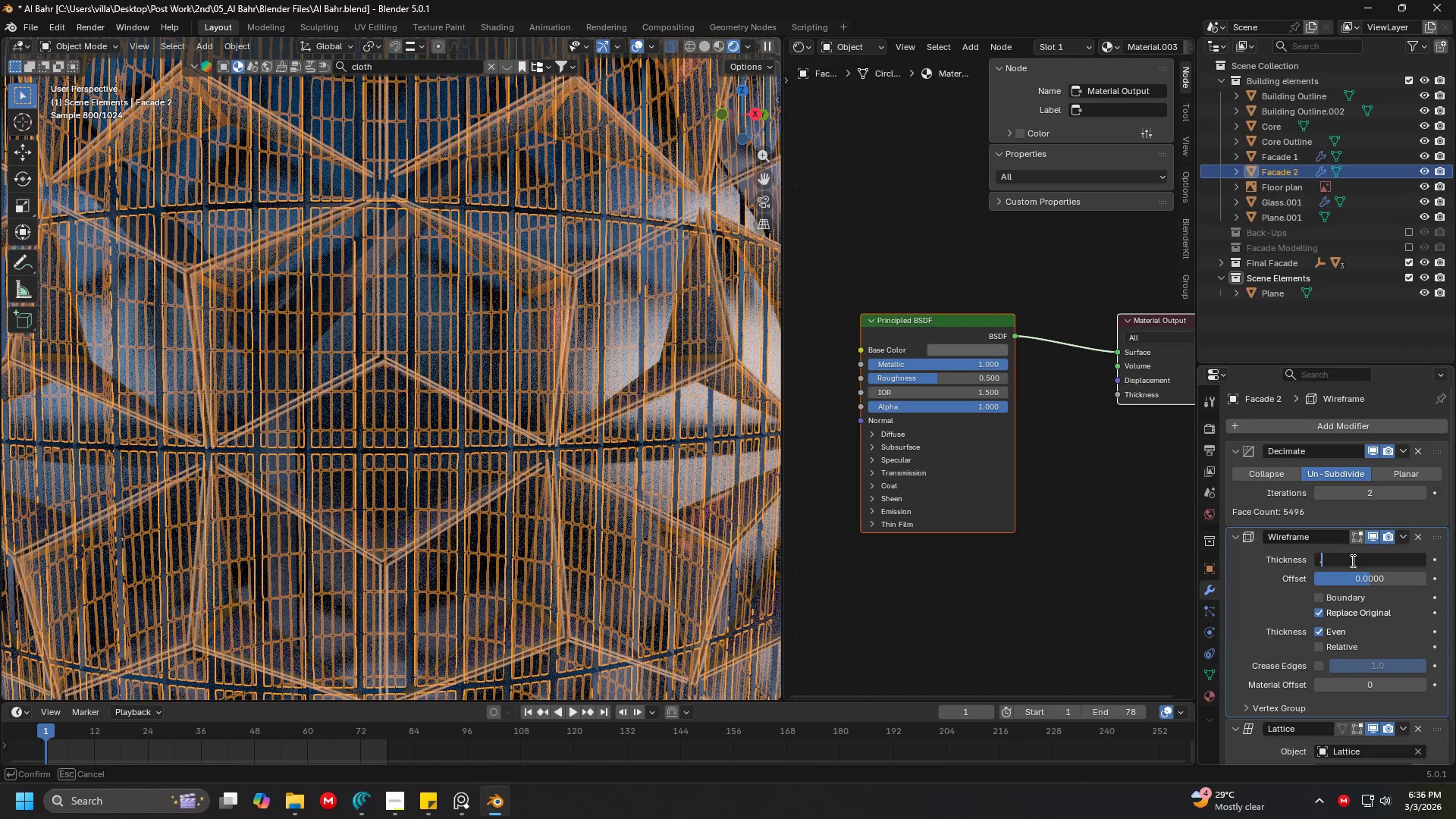 
key(2)
 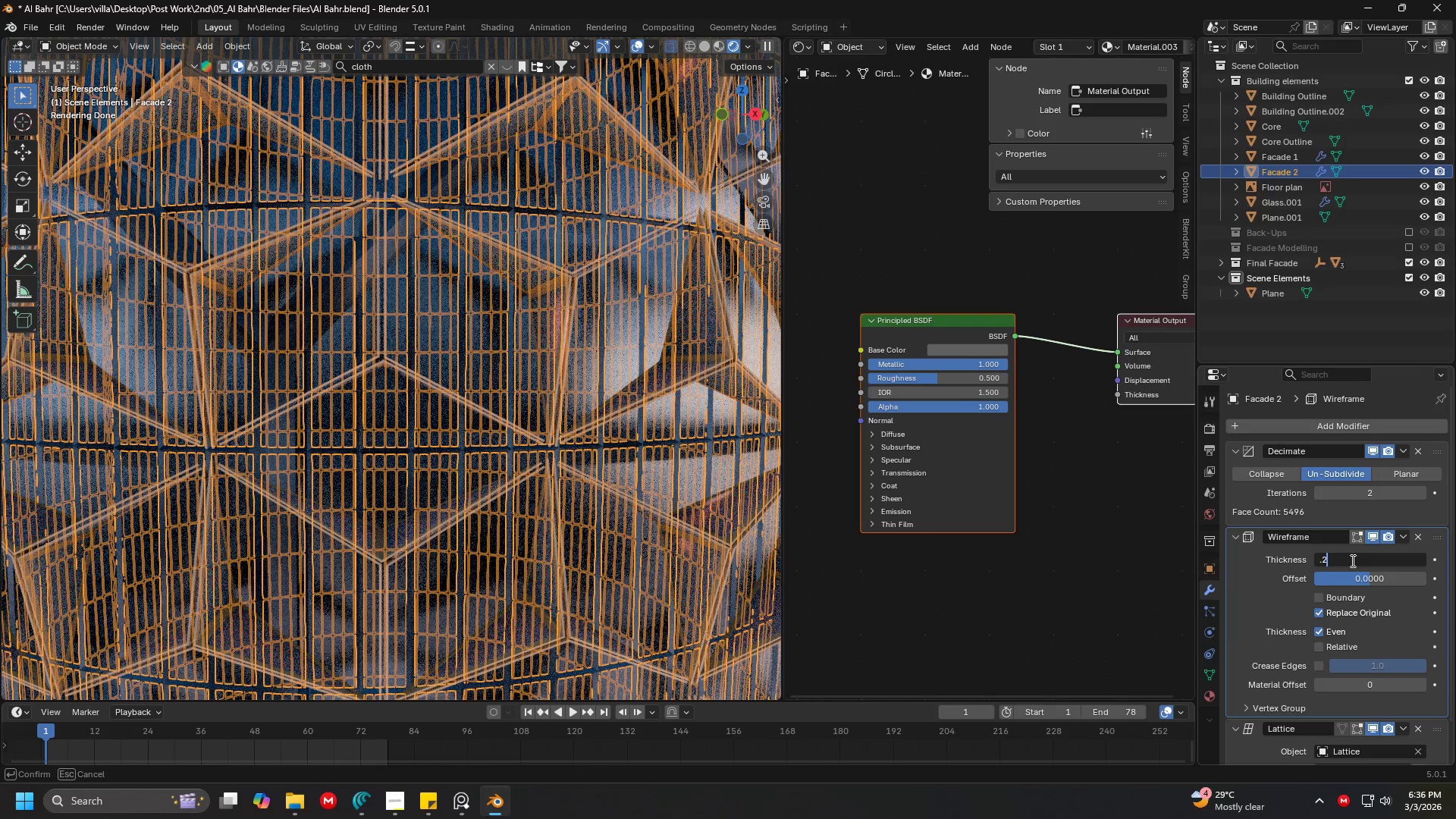 
key(Enter)
 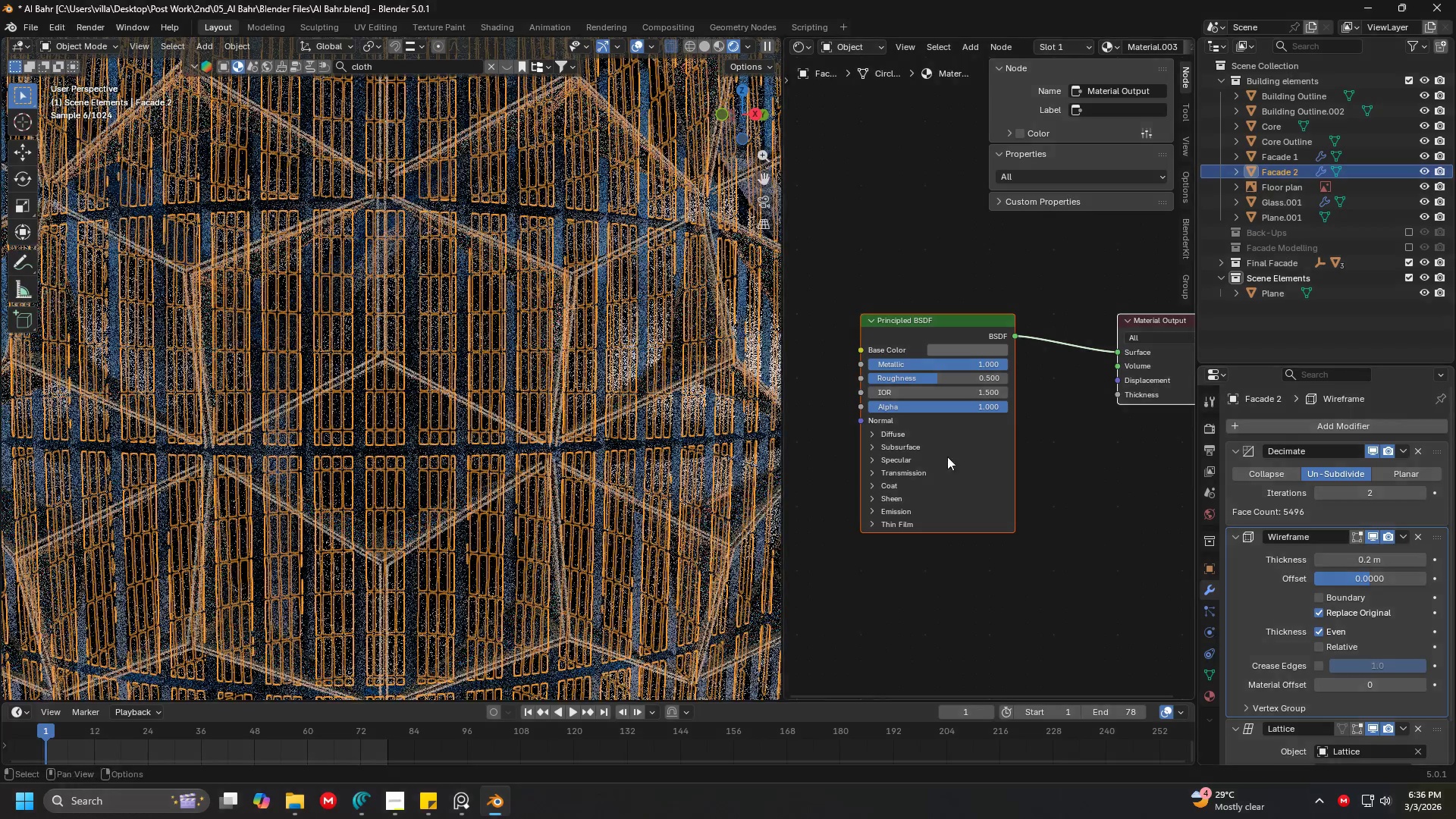 
scroll: coordinate [642, 432], scroll_direction: down, amount: 7.0
 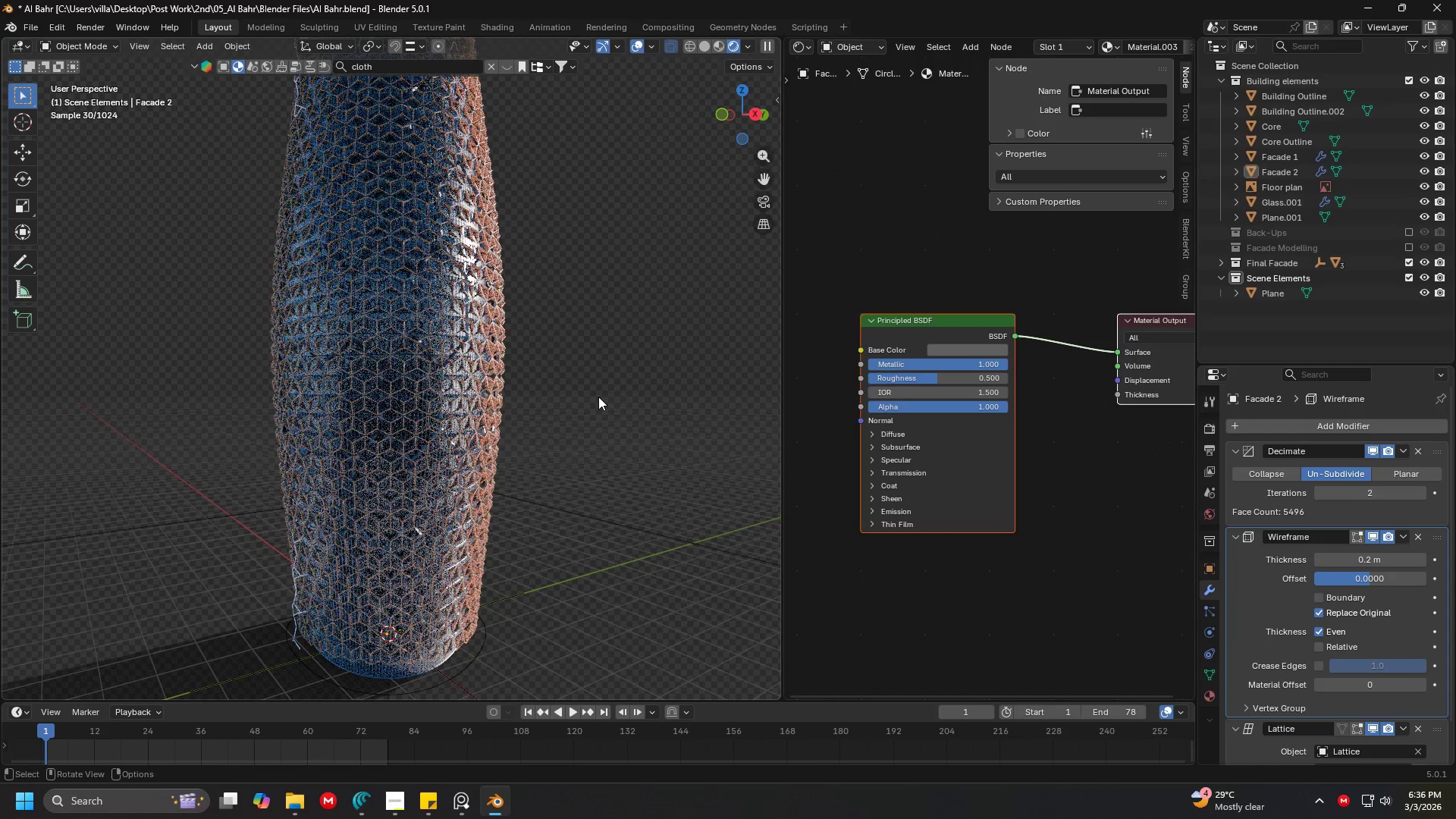 
scroll: coordinate [598, 397], scroll_direction: up, amount: 1.0
 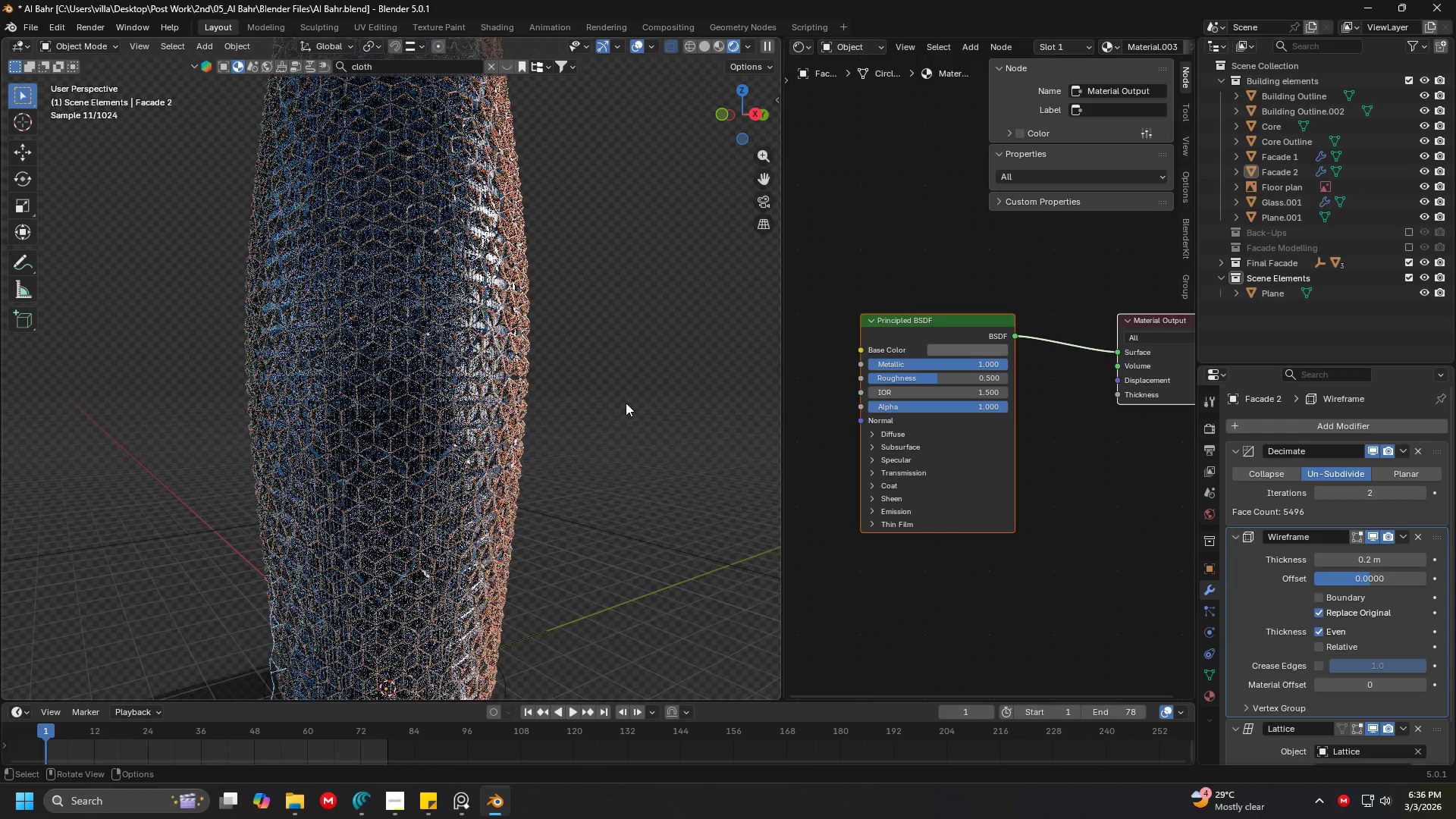 
hold_key(key=ShiftLeft, duration=0.33)
 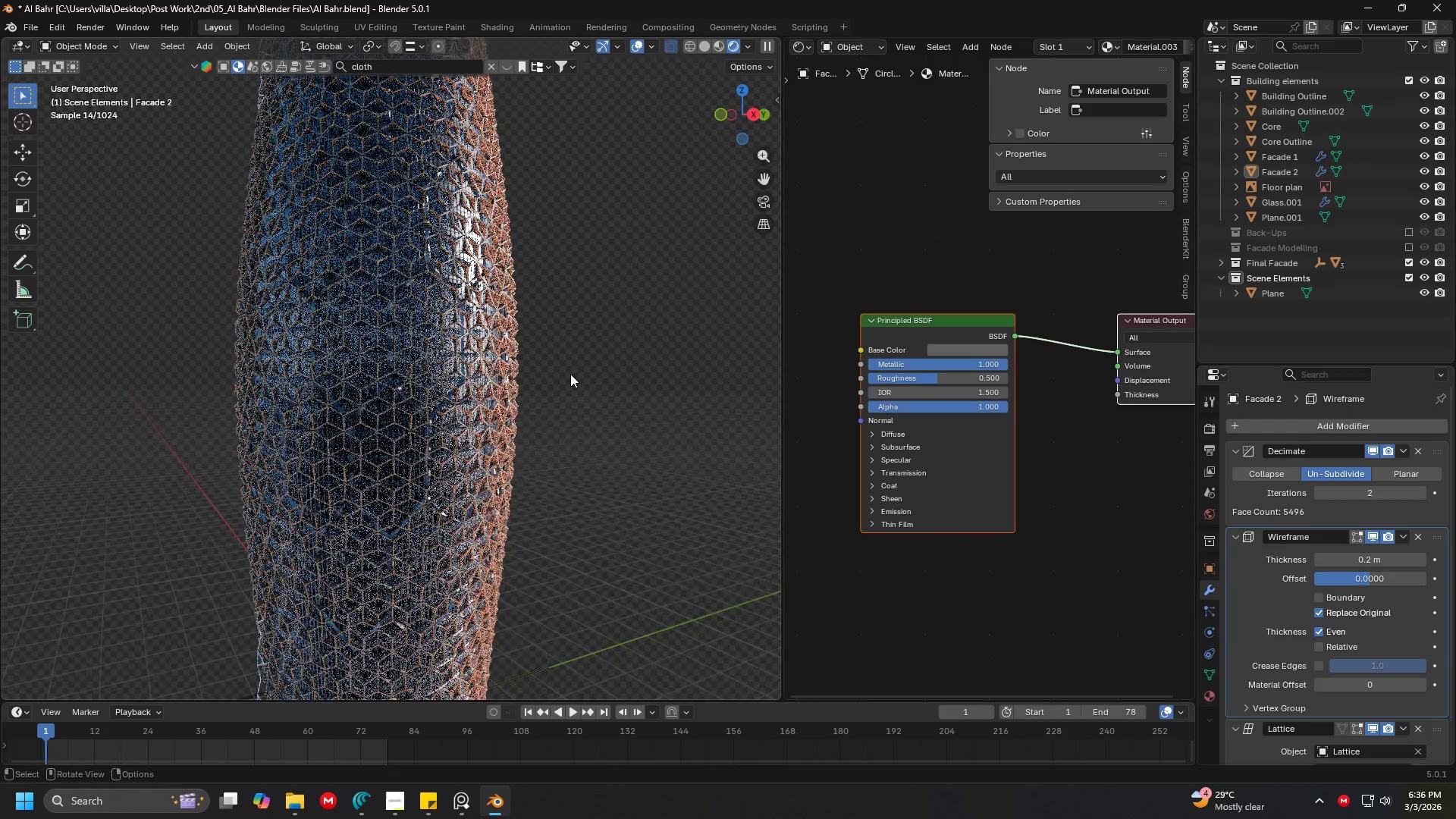 
key(Shift+ShiftLeft)
 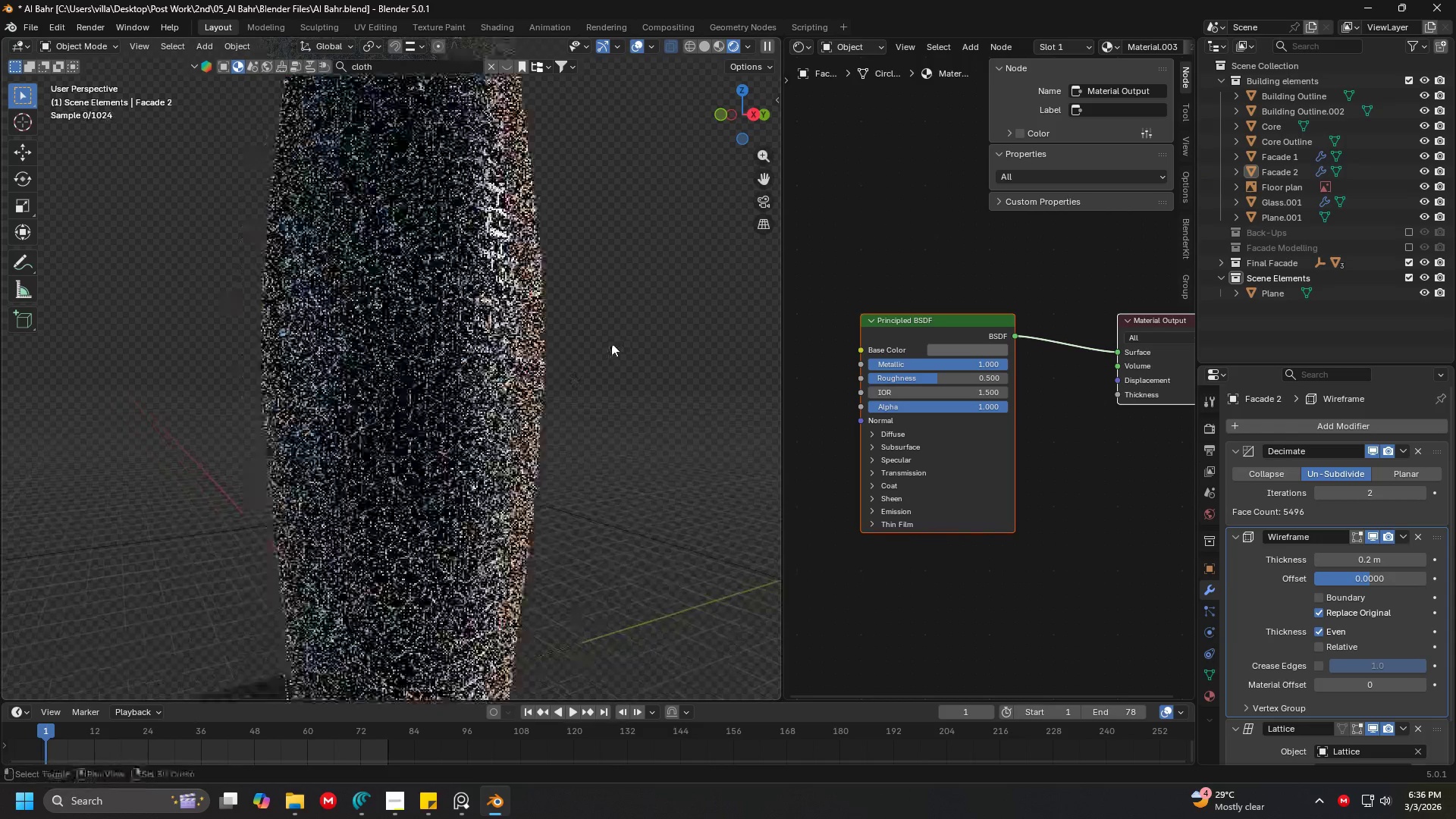 
scroll: coordinate [611, 343], scroll_direction: down, amount: 2.0
 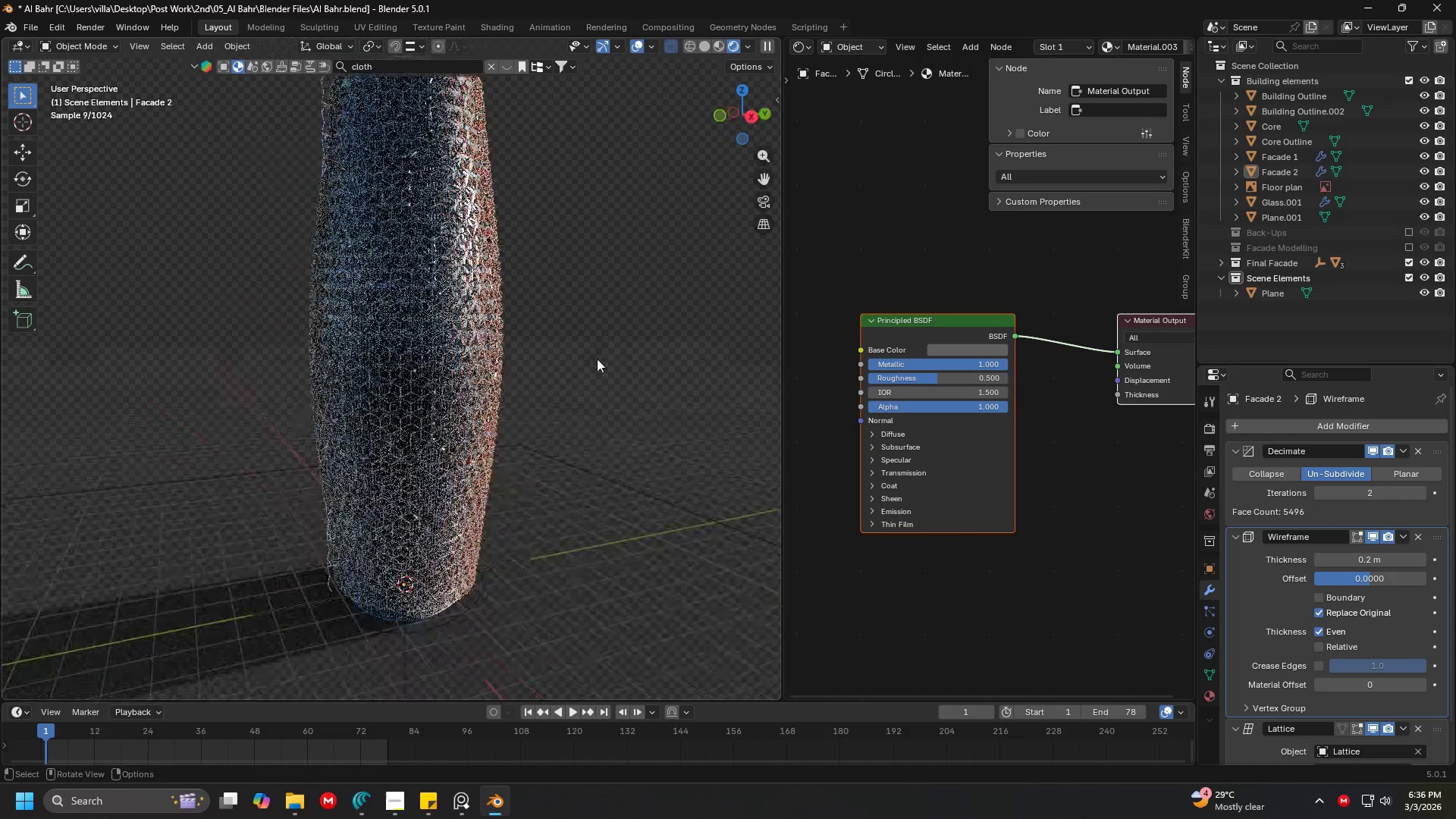 
hold_key(key=Z, duration=0.31)
 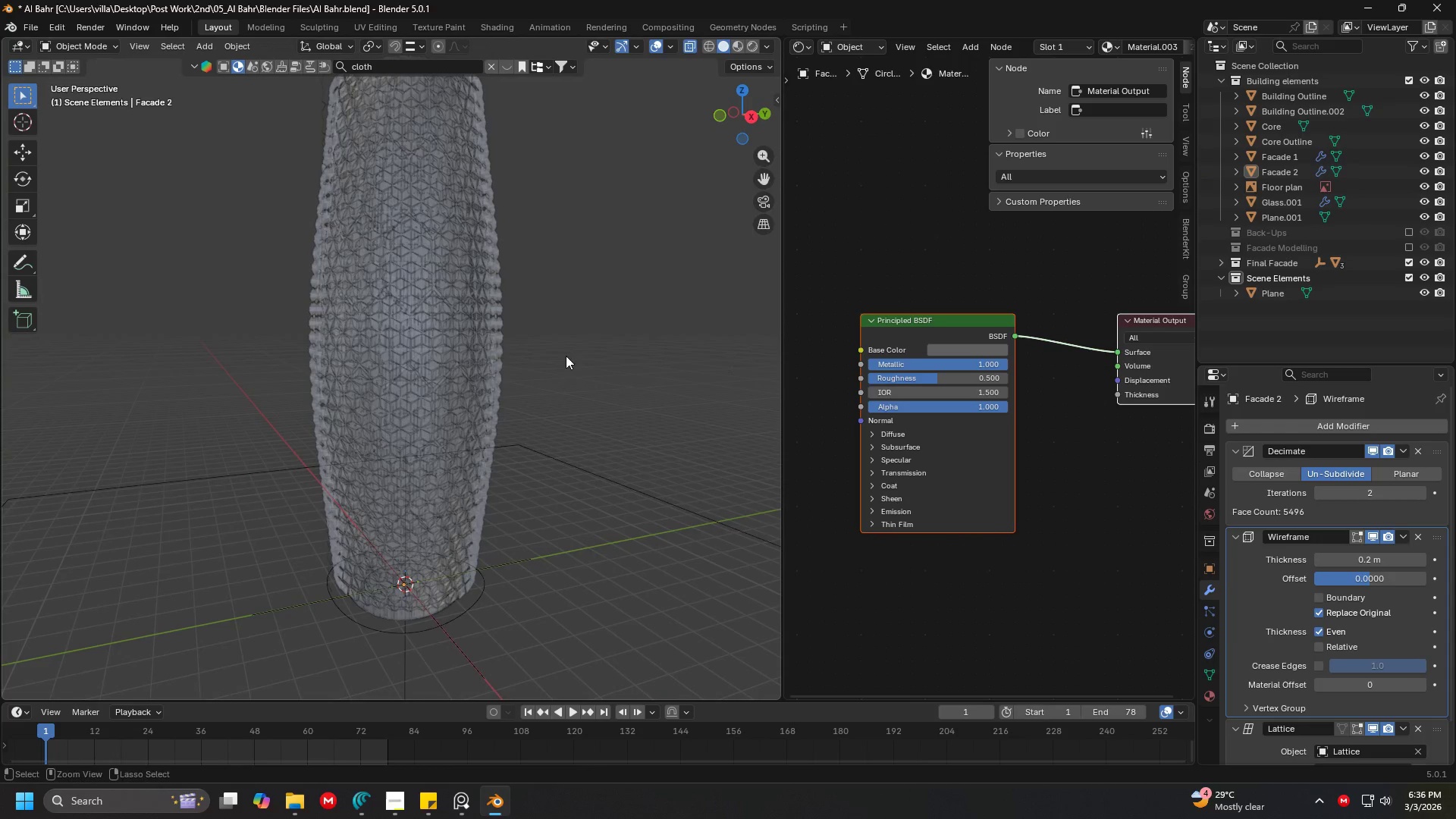 
left_click([730, 362])
 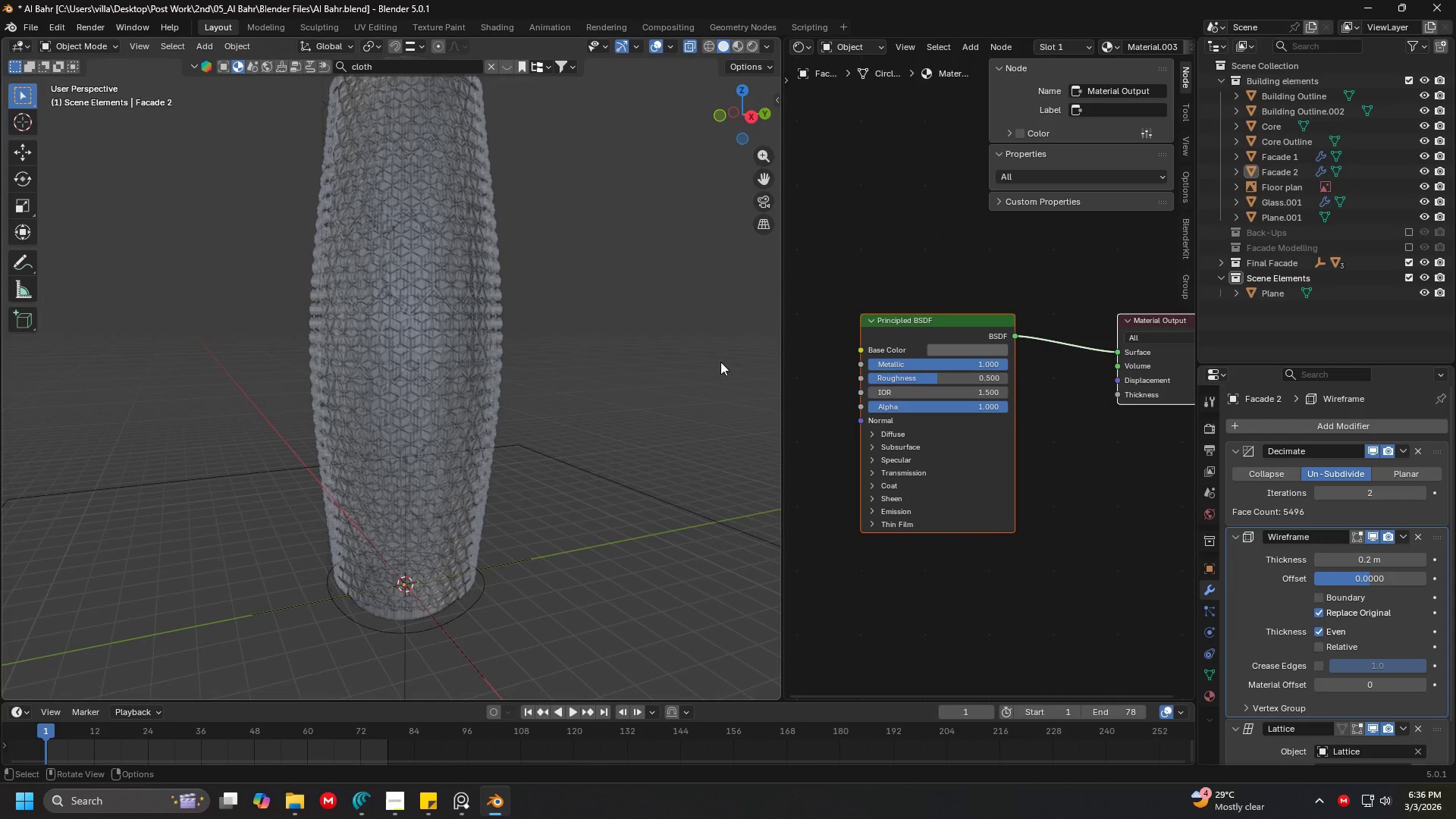 
key(Control+ControlLeft)
 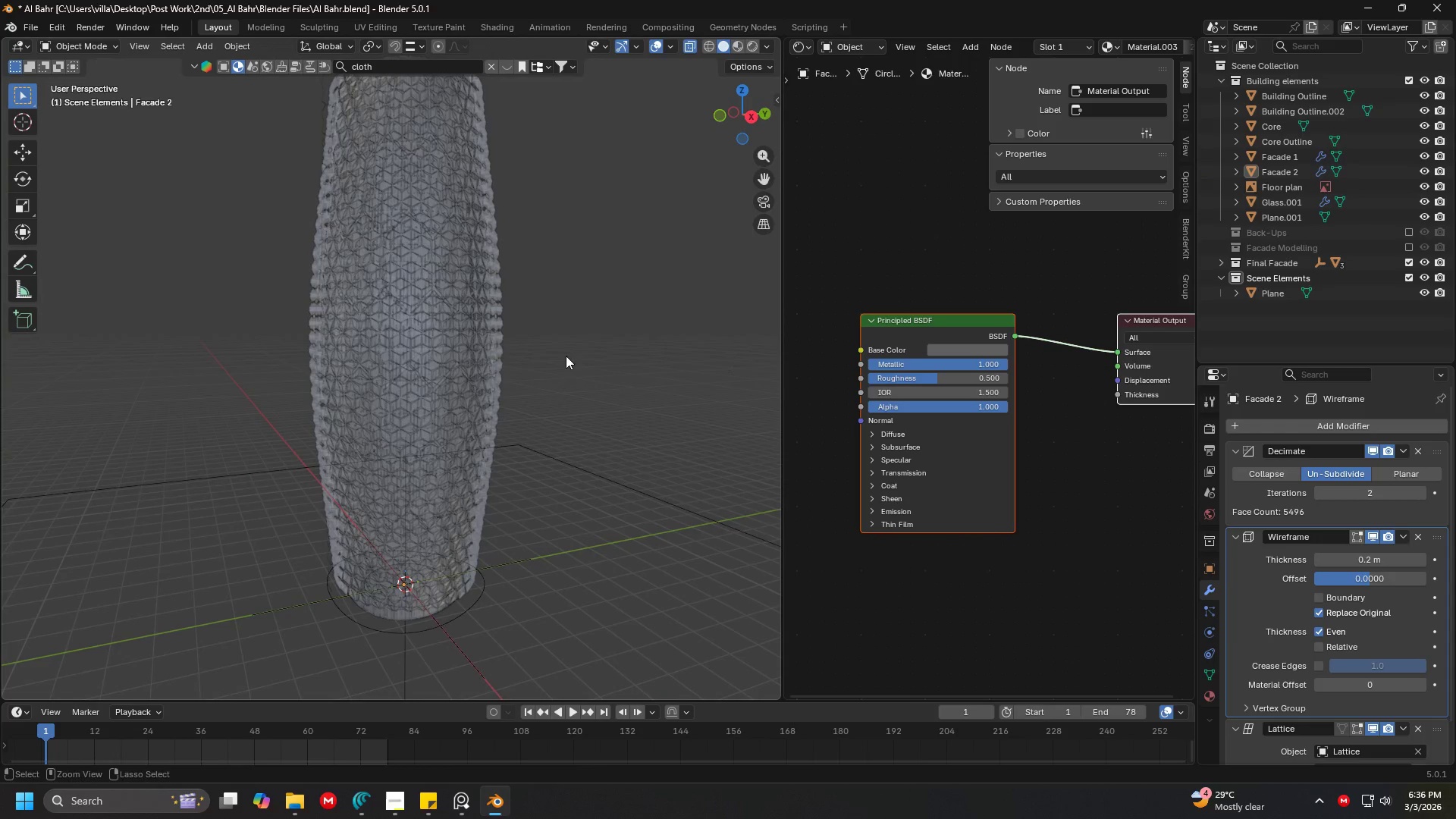 
key(Control+S)
 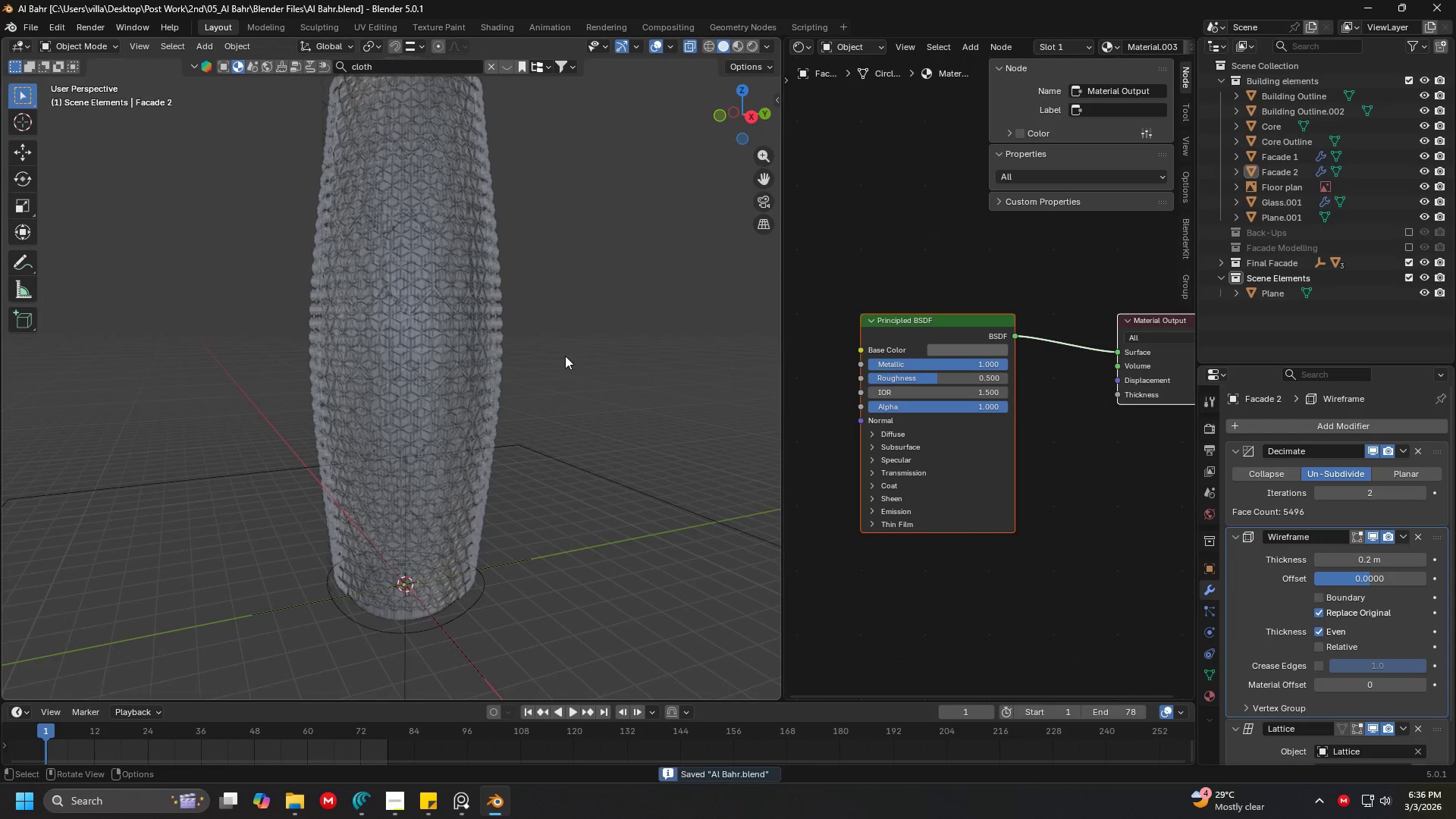 
key(Alt+AltLeft)
 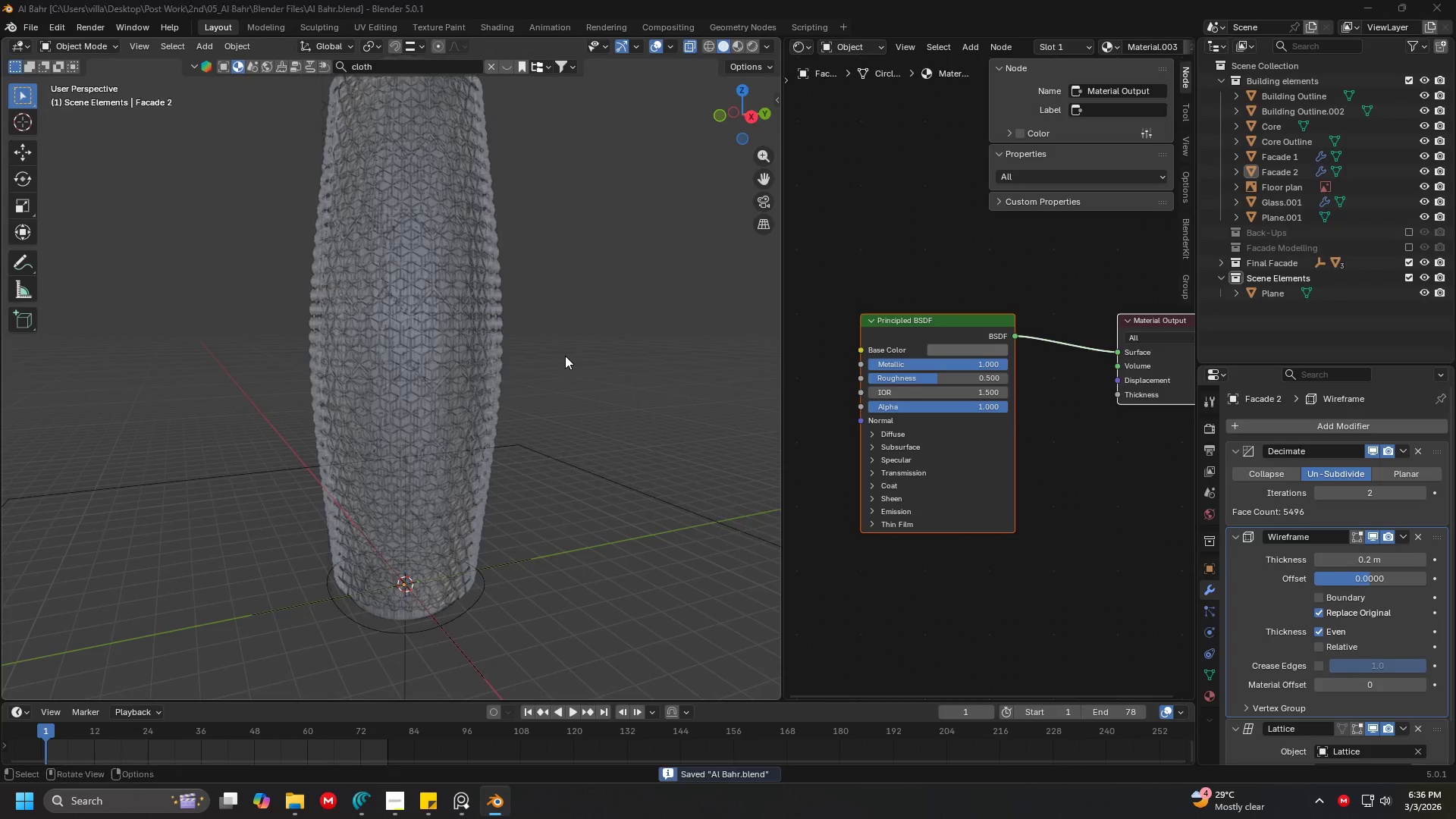 
key(Alt+Tab)